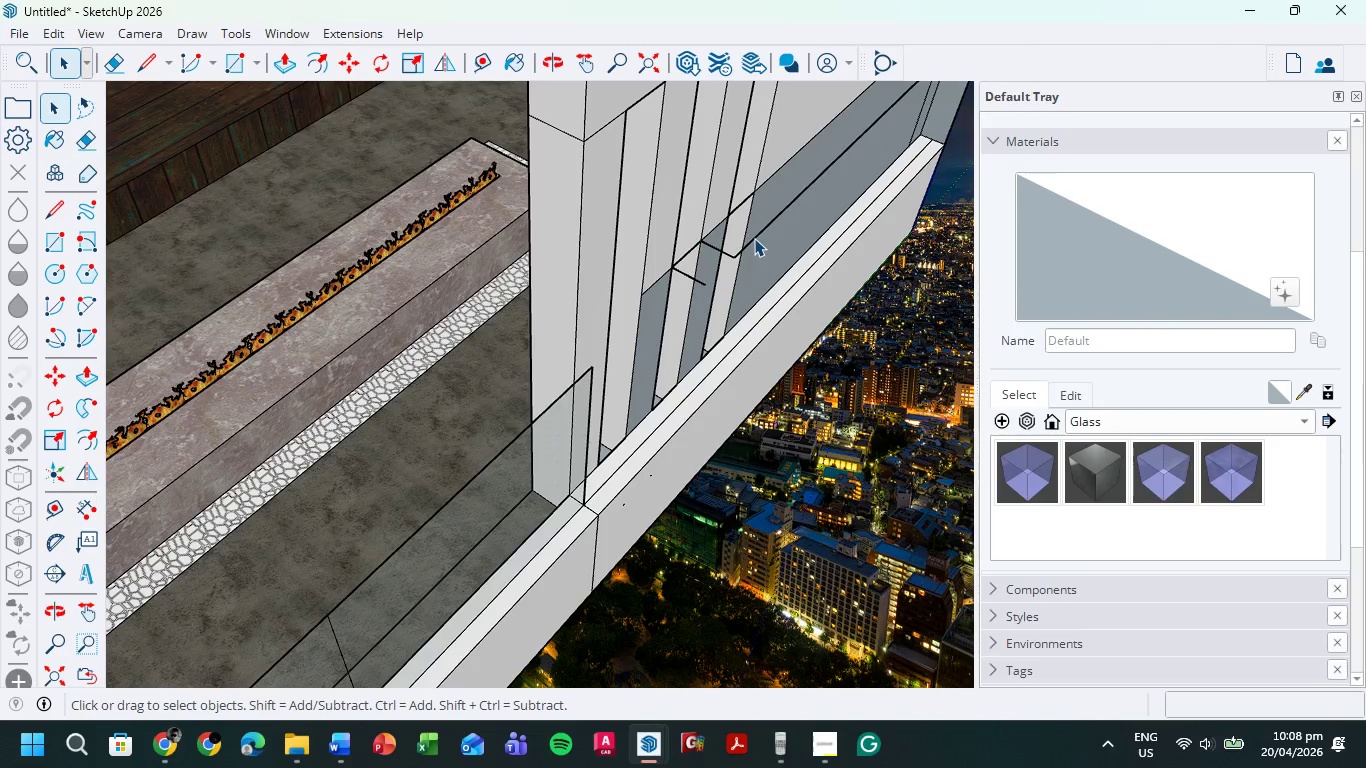 
left_click([755, 238])
 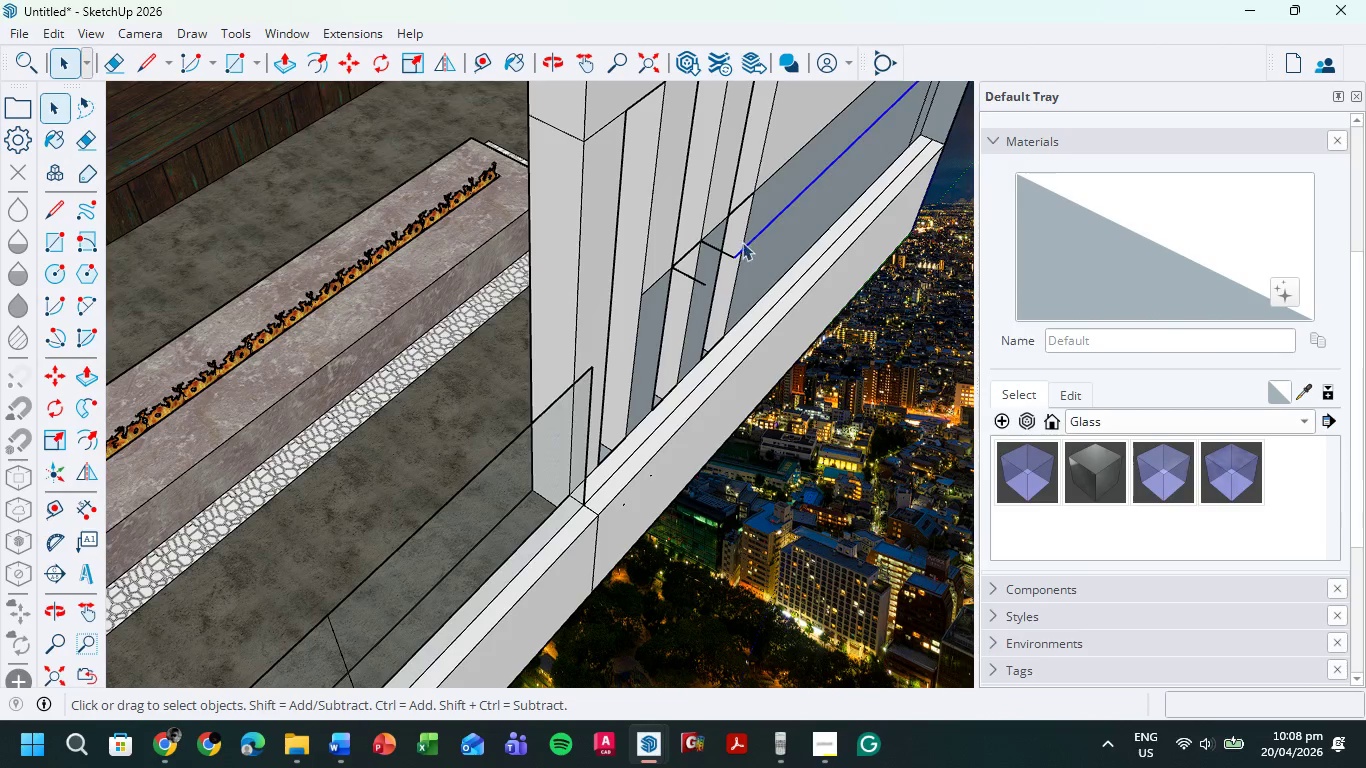 
key(Delete)
 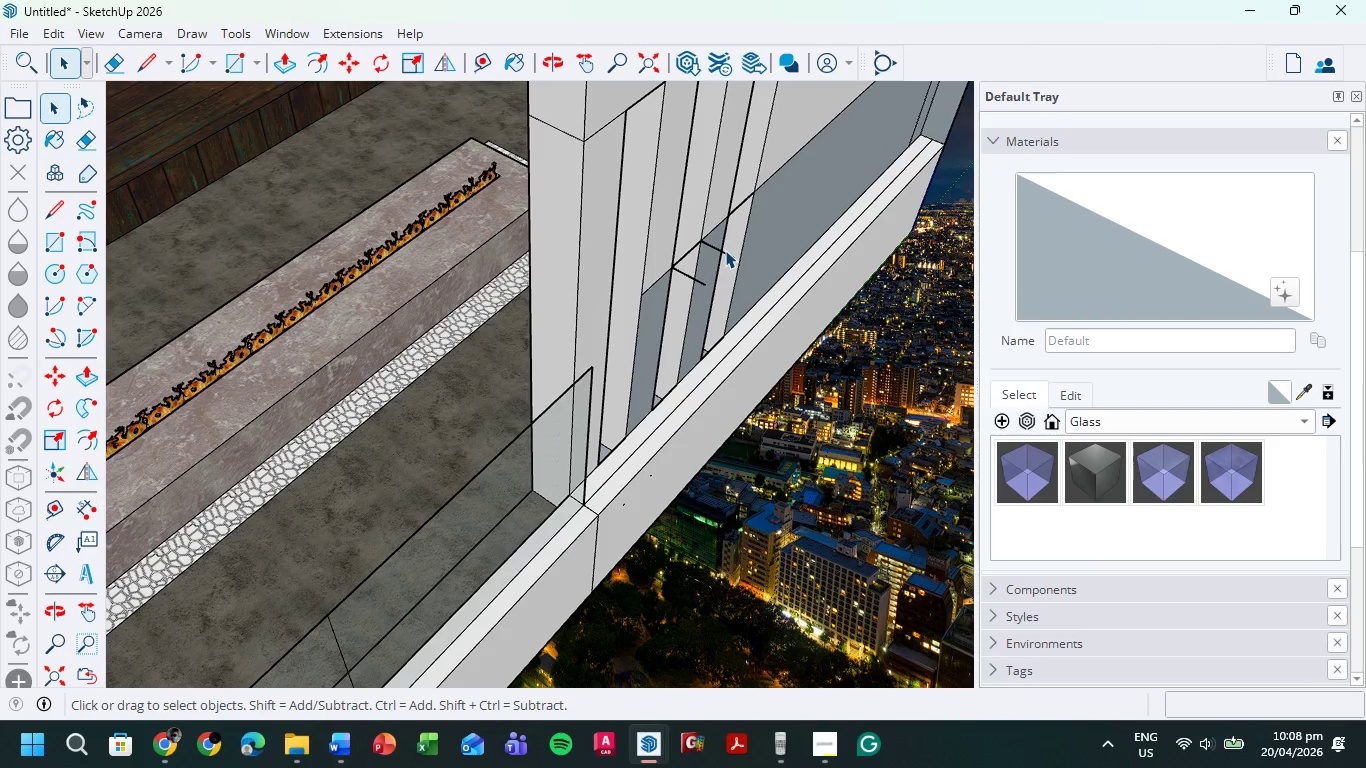 
left_click([725, 250])
 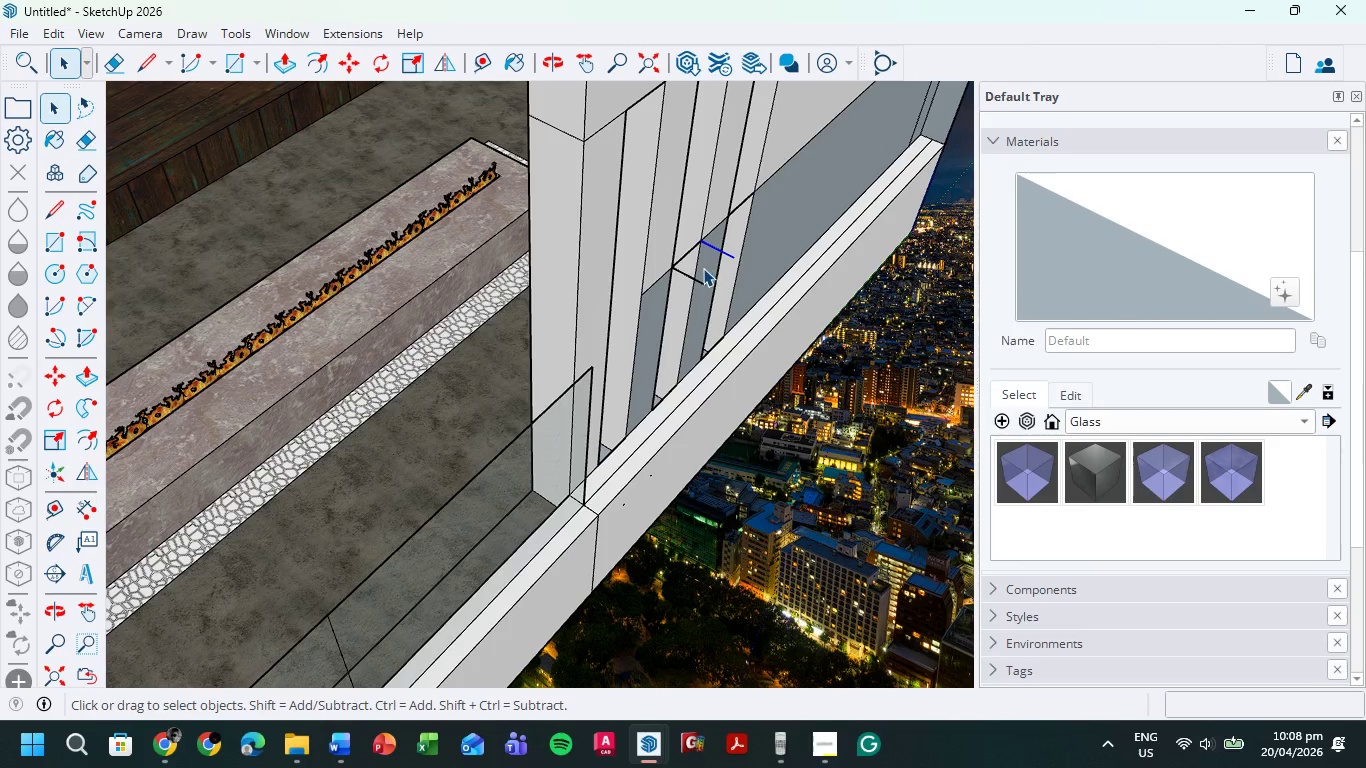 
key(Delete)
 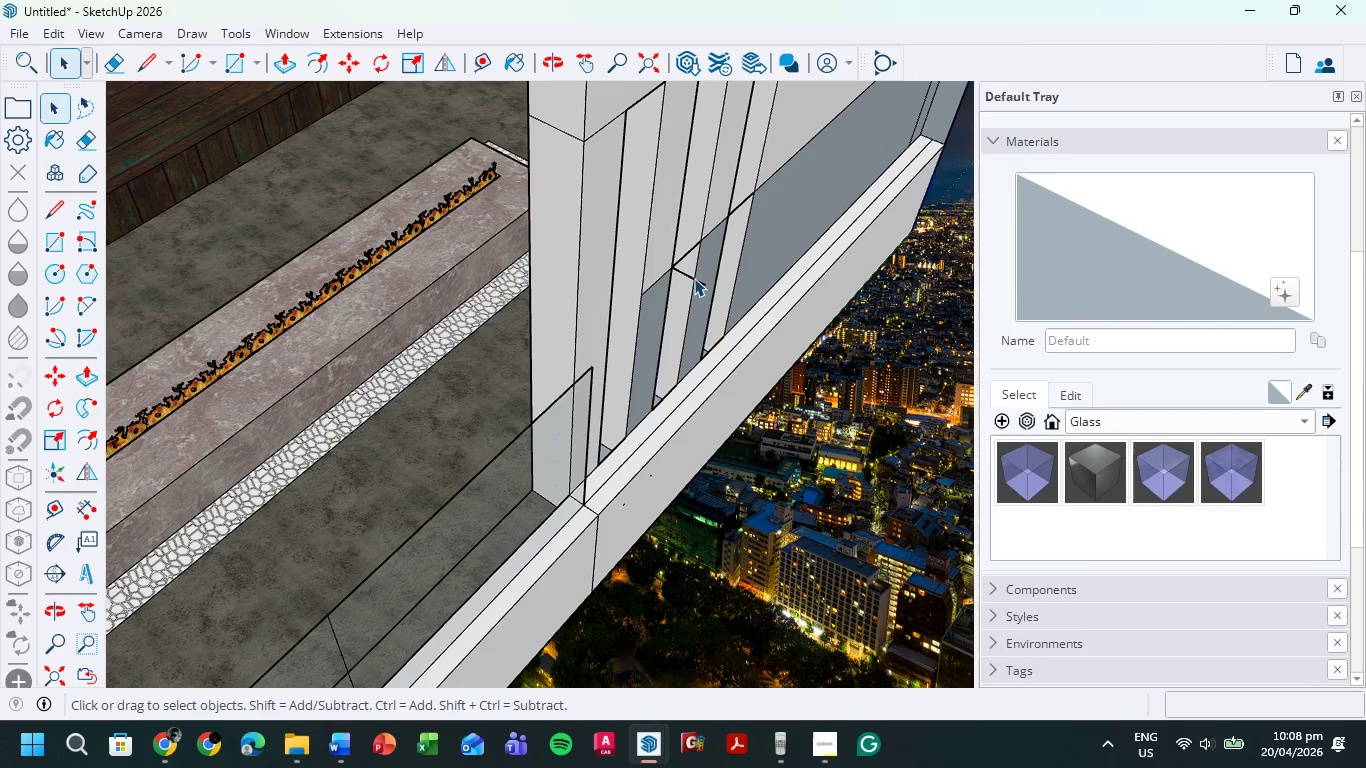 
left_click([694, 278])
 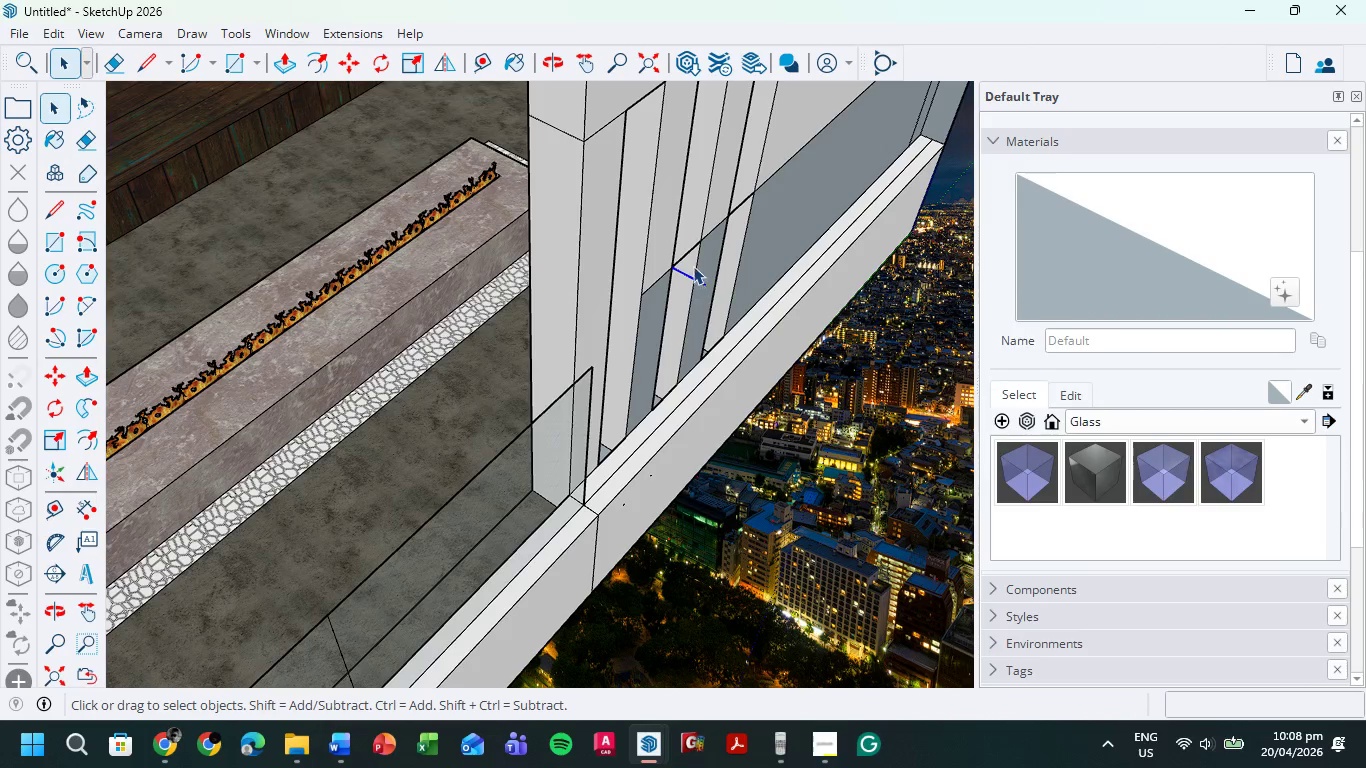 
key(Delete)
 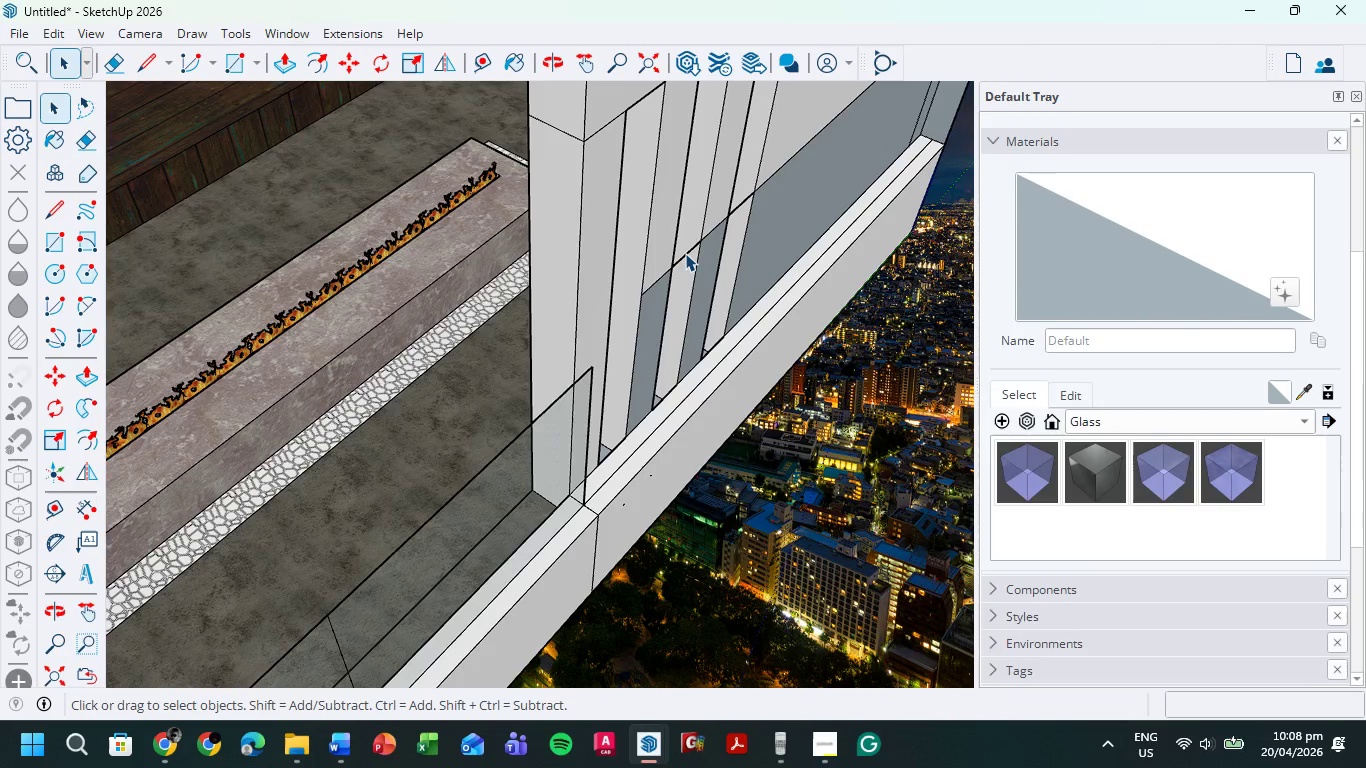 
left_click([684, 253])
 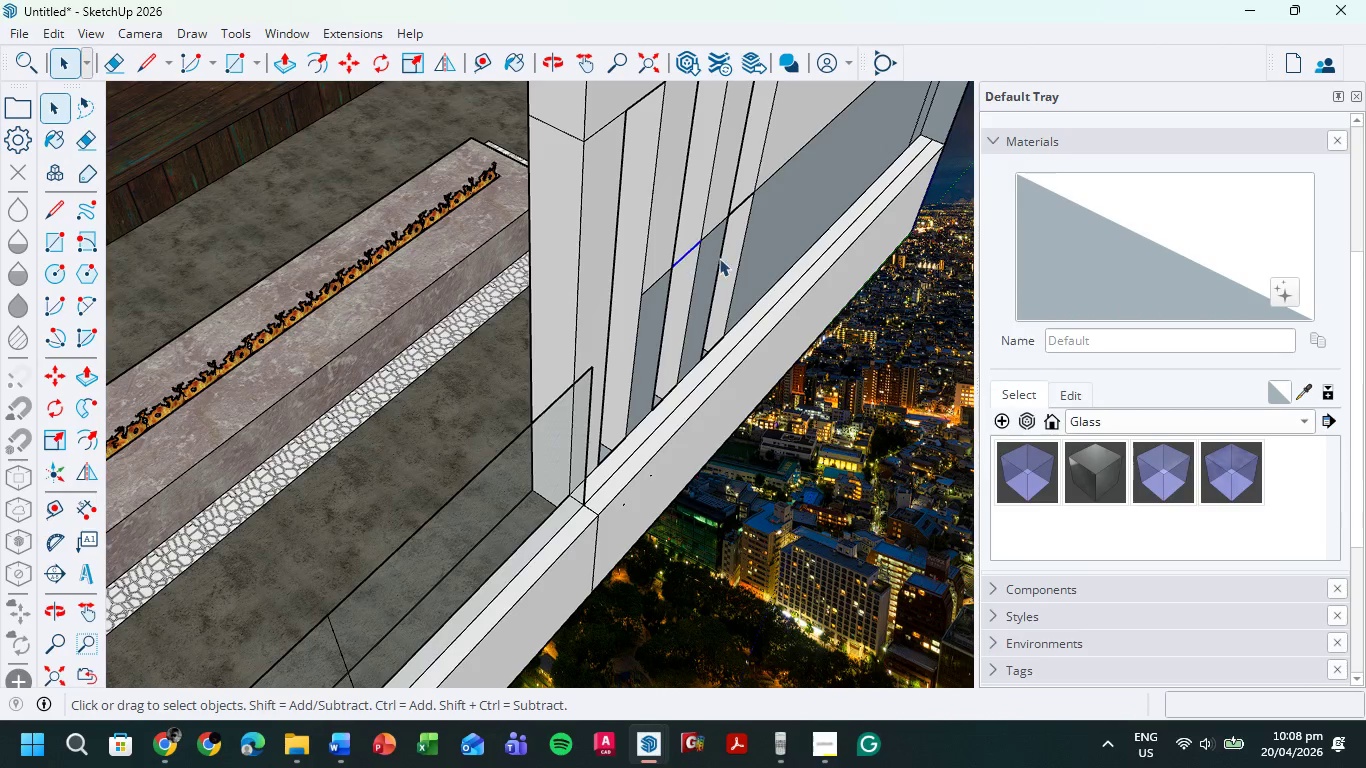 
key(Delete)
 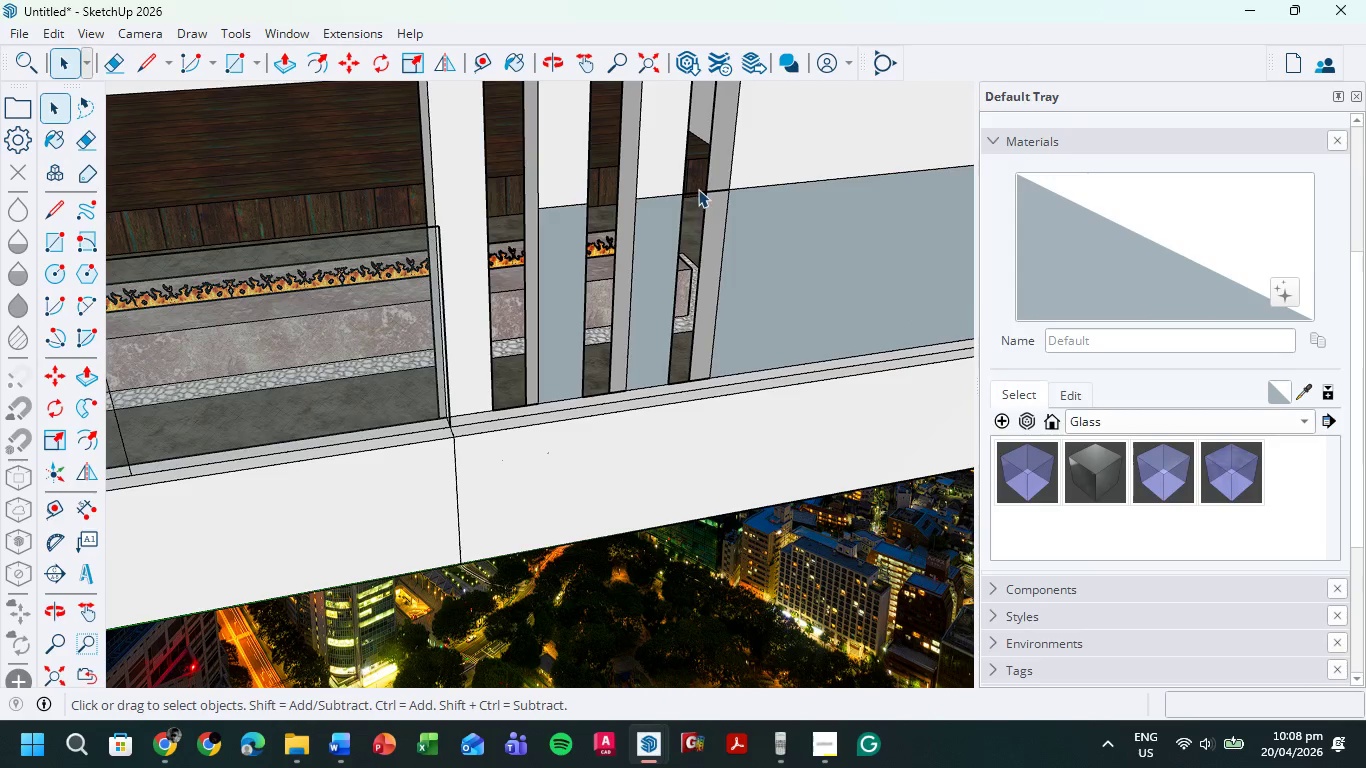 
left_click([699, 190])
 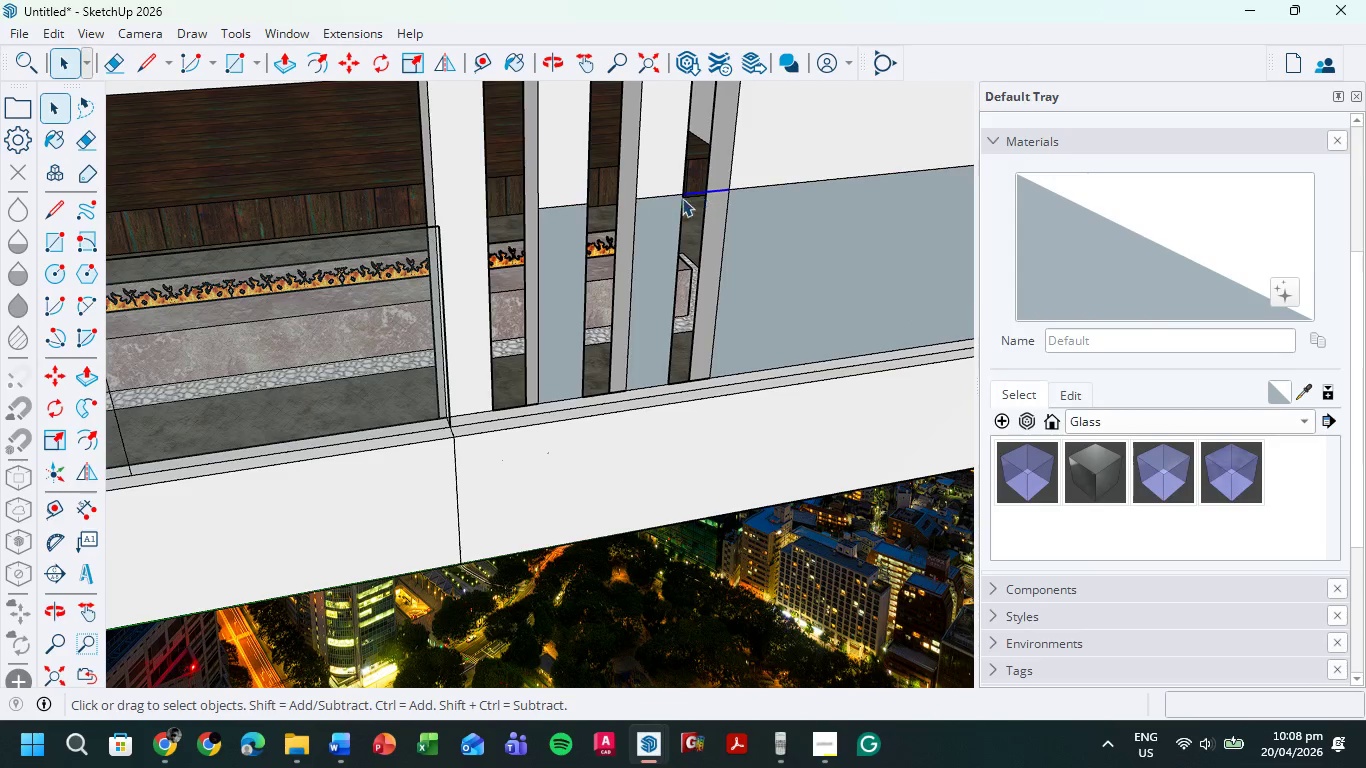 
key(Delete)
 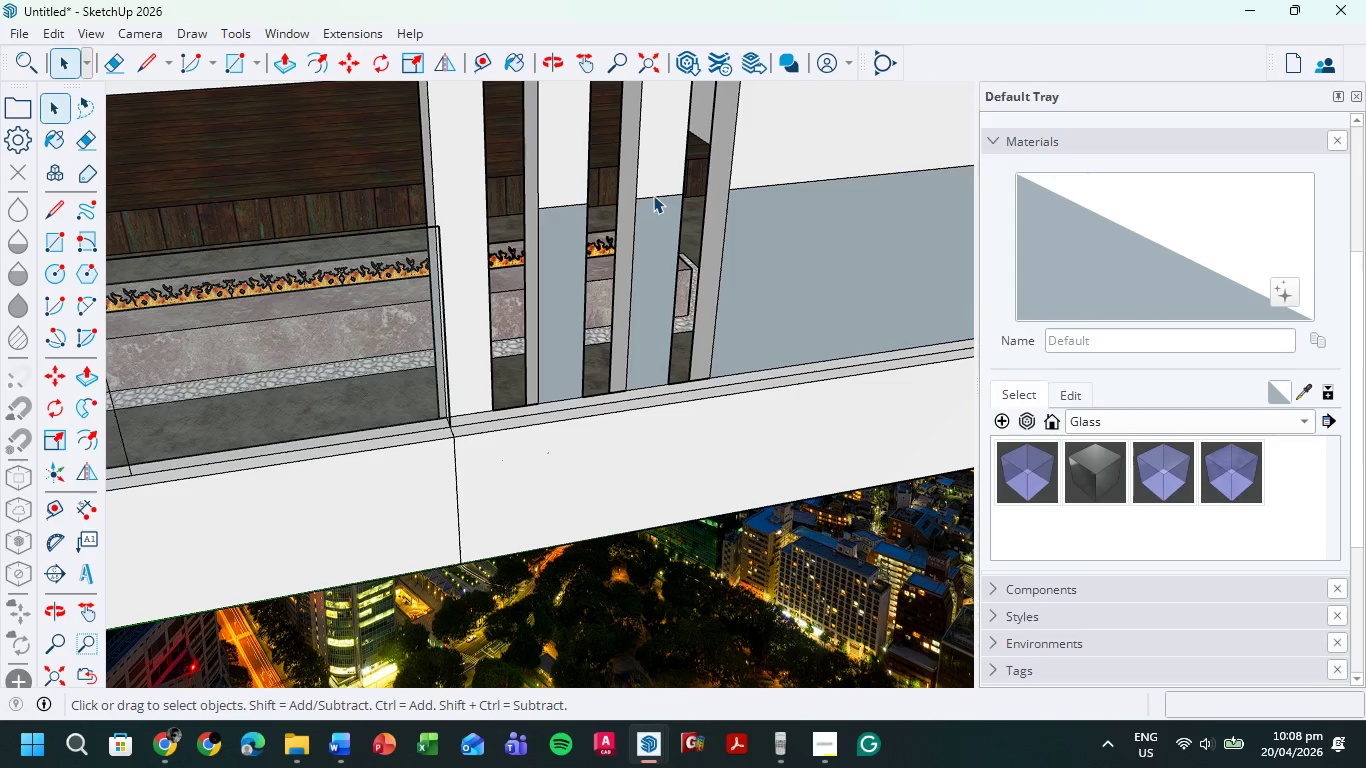 
left_click([653, 195])
 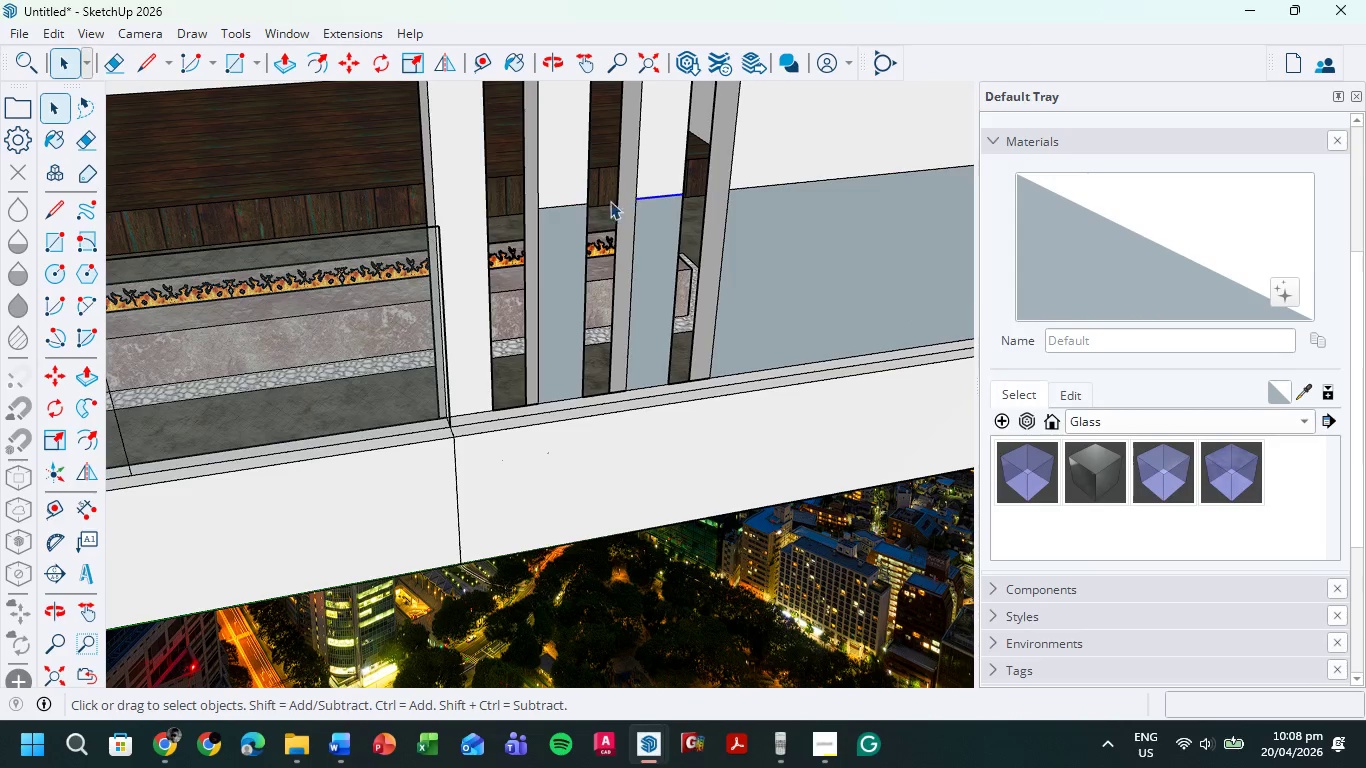 
key(Delete)
 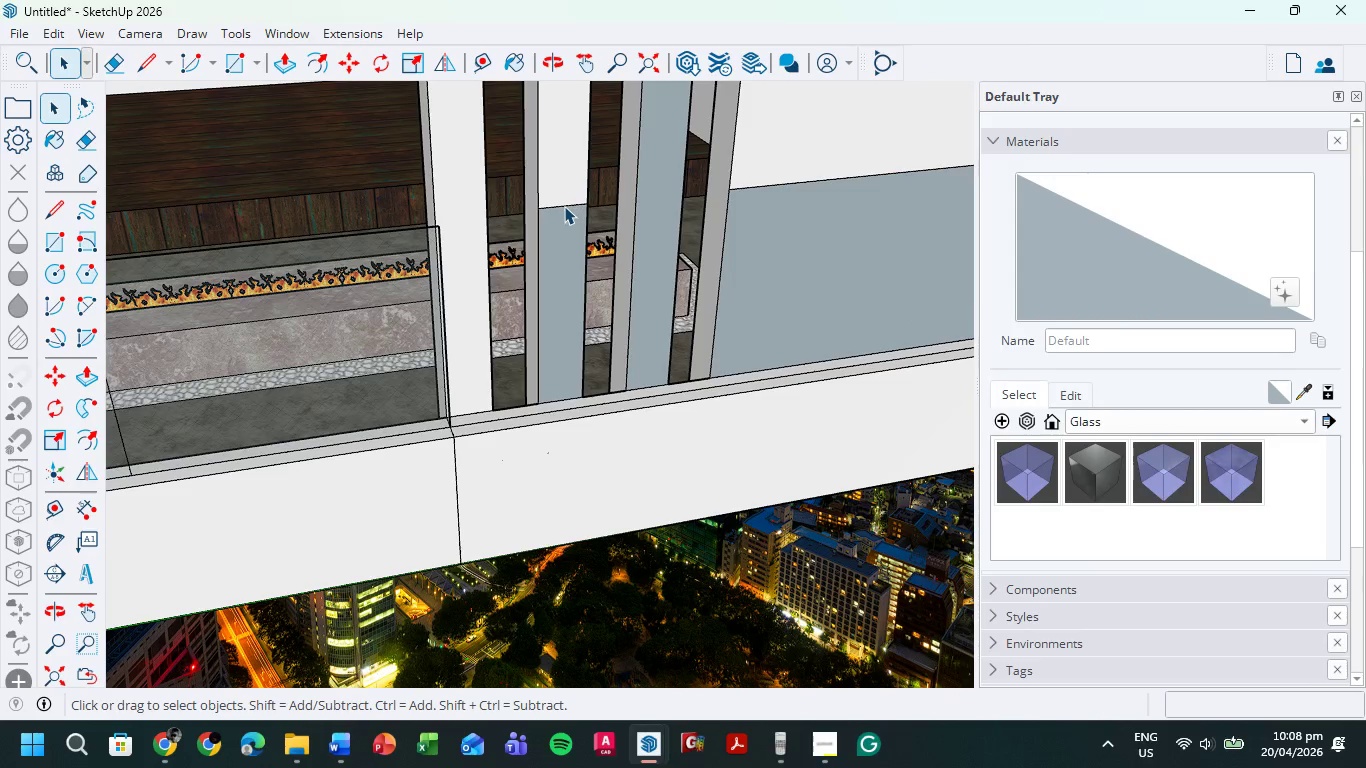 
left_click([564, 206])
 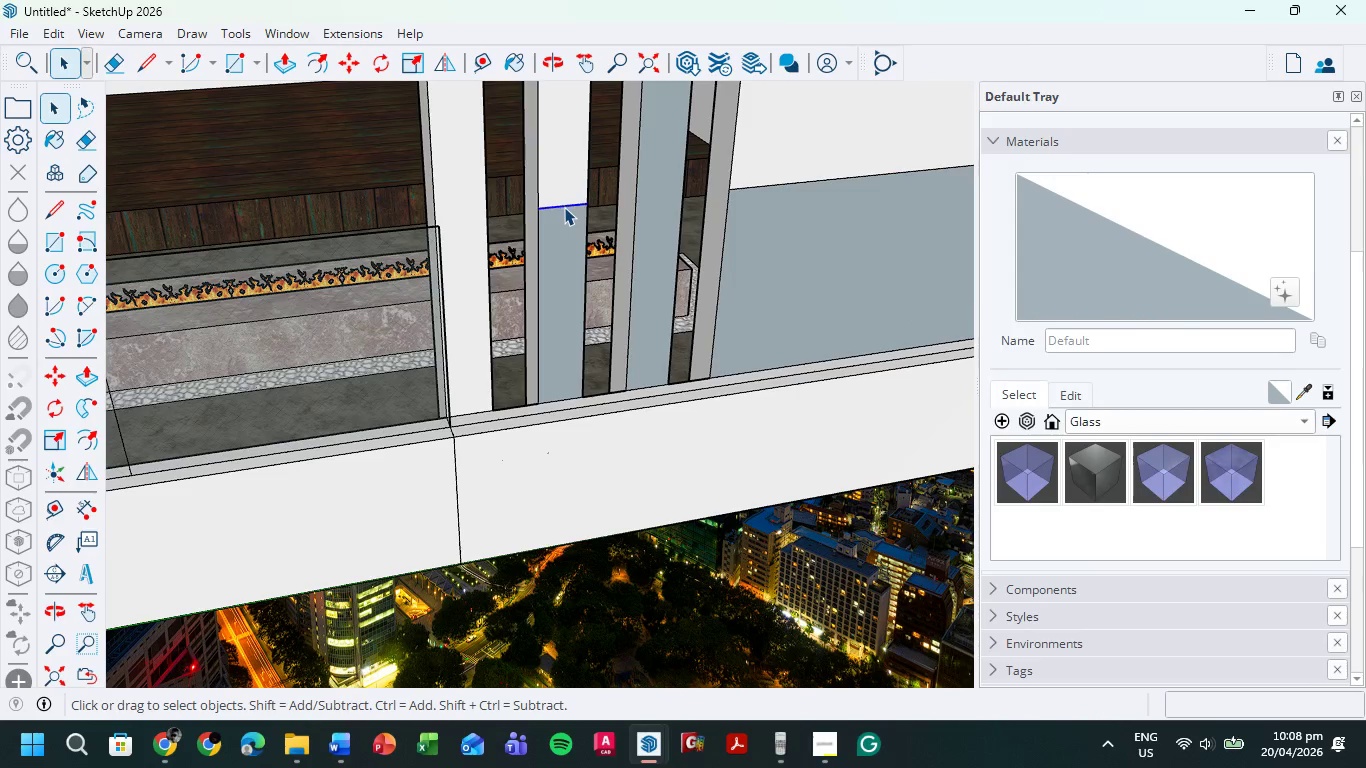 
key(Delete)
 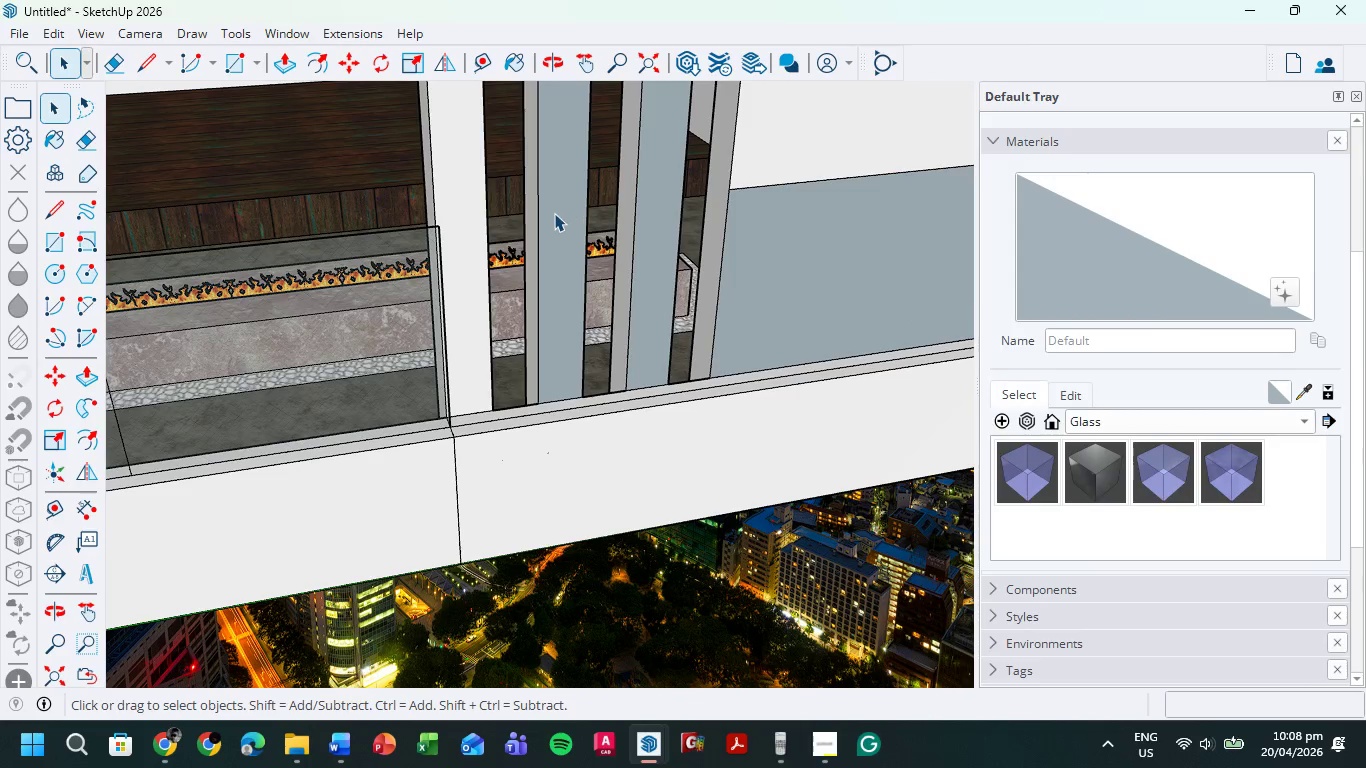 
scroll: coordinate [546, 237], scroll_direction: down, amount: 11.0
 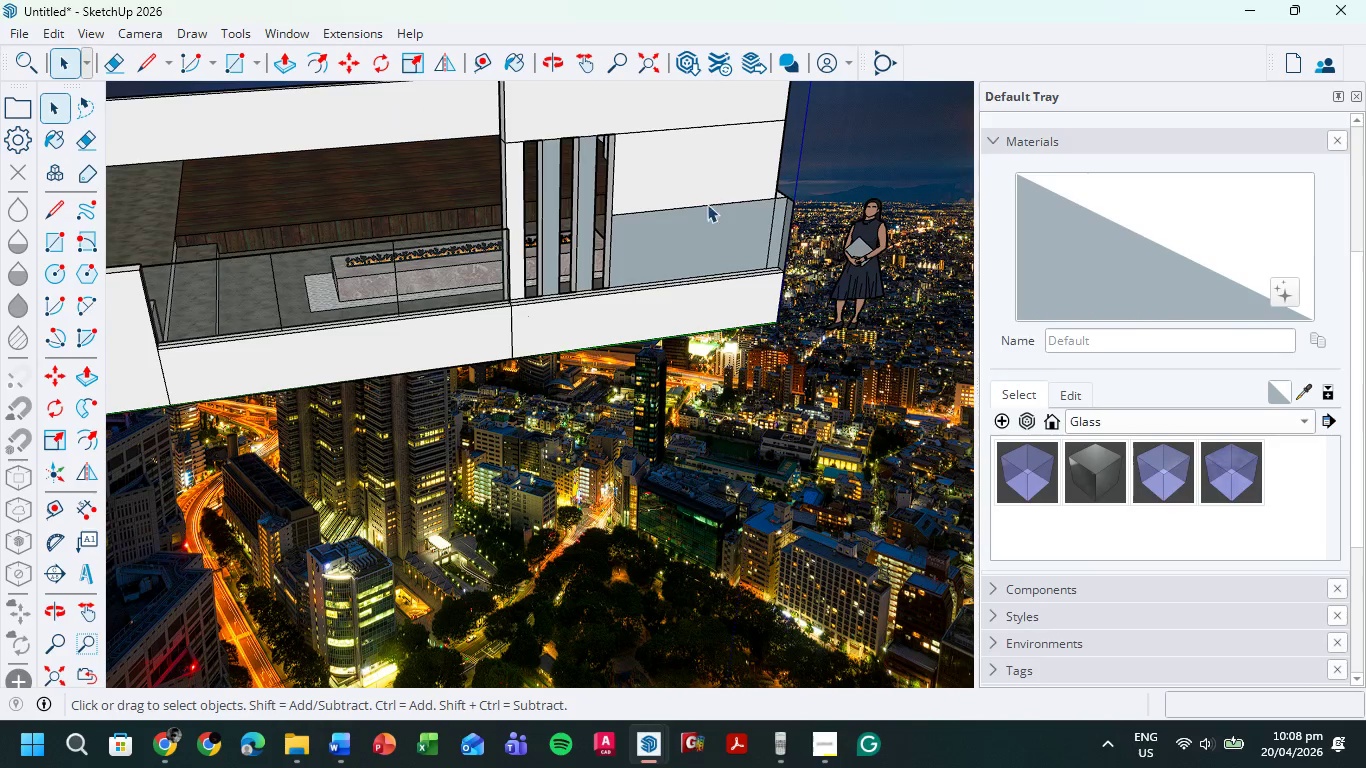 
scroll: coordinate [736, 194], scroll_direction: up, amount: 9.0
 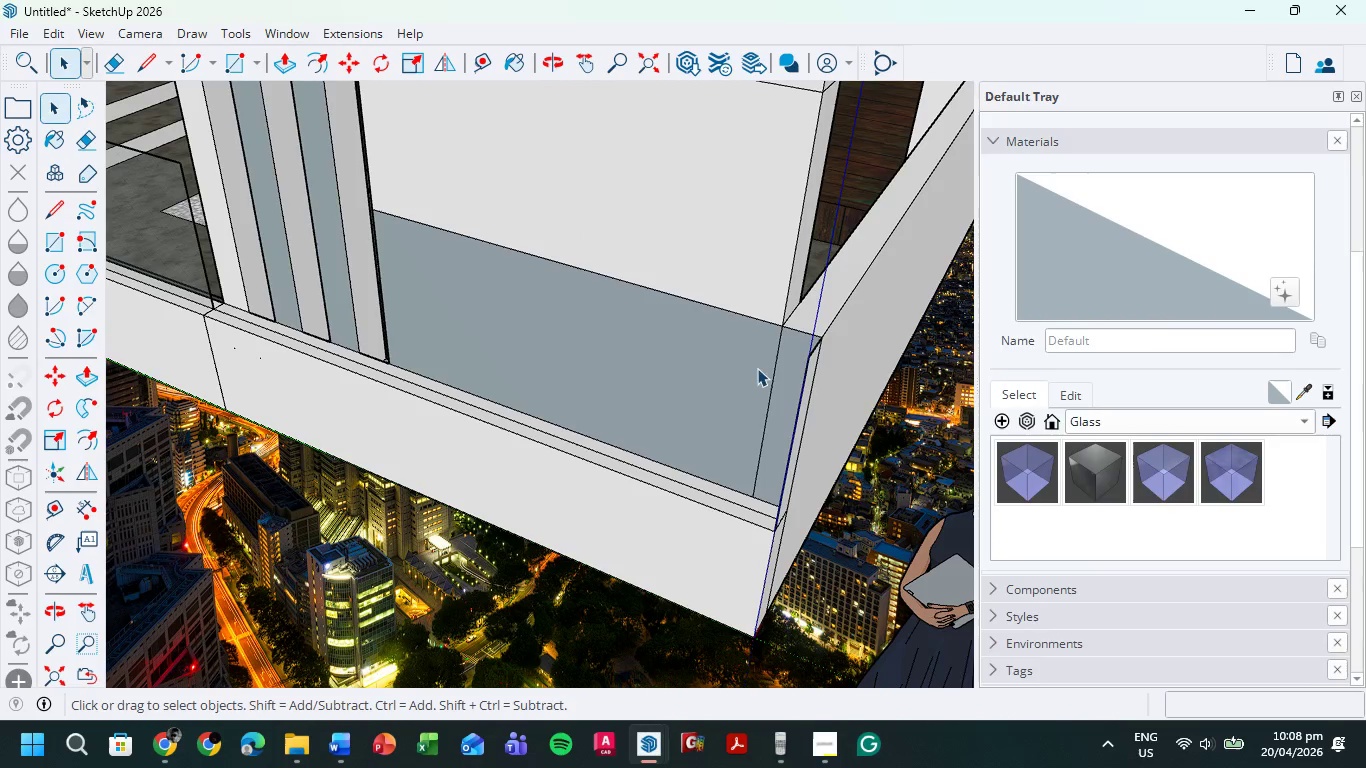 
left_click([802, 394])
 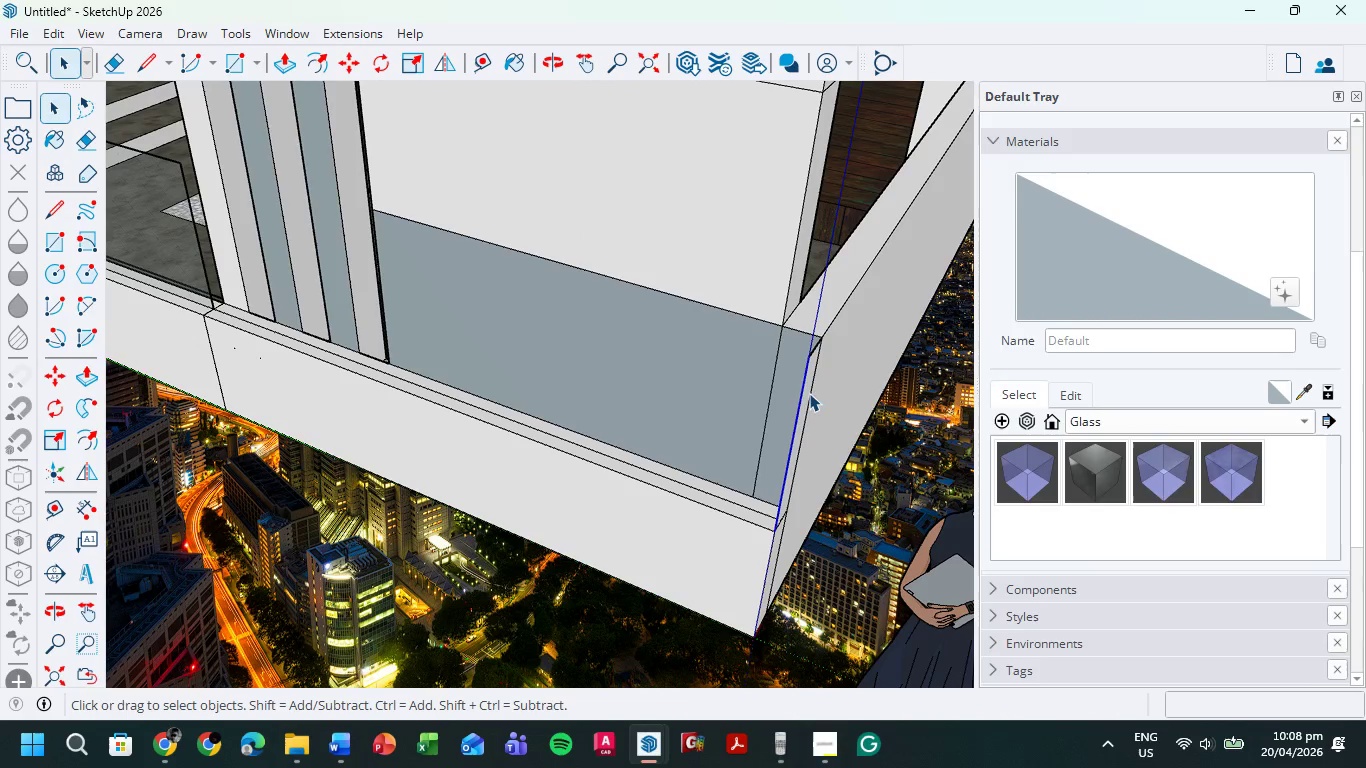 
key(Delete)
 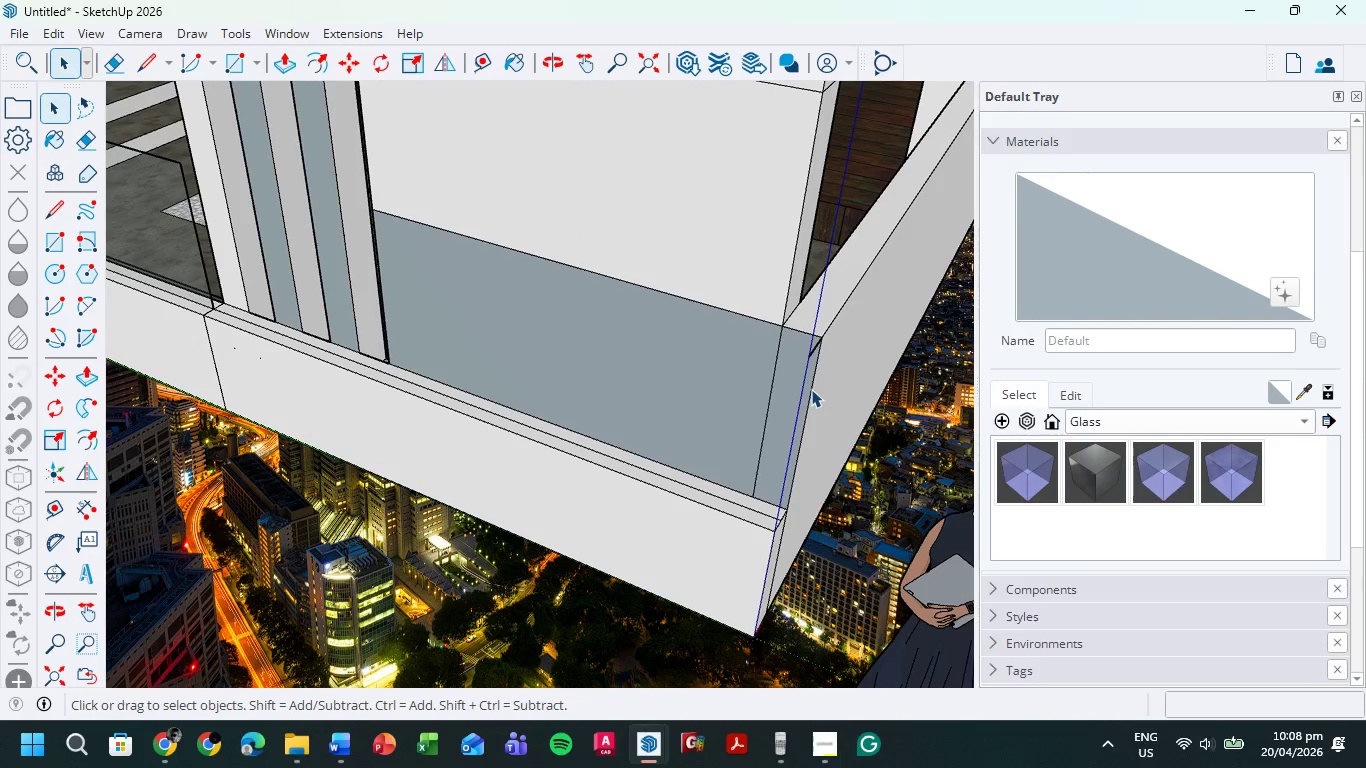 
left_click([811, 389])
 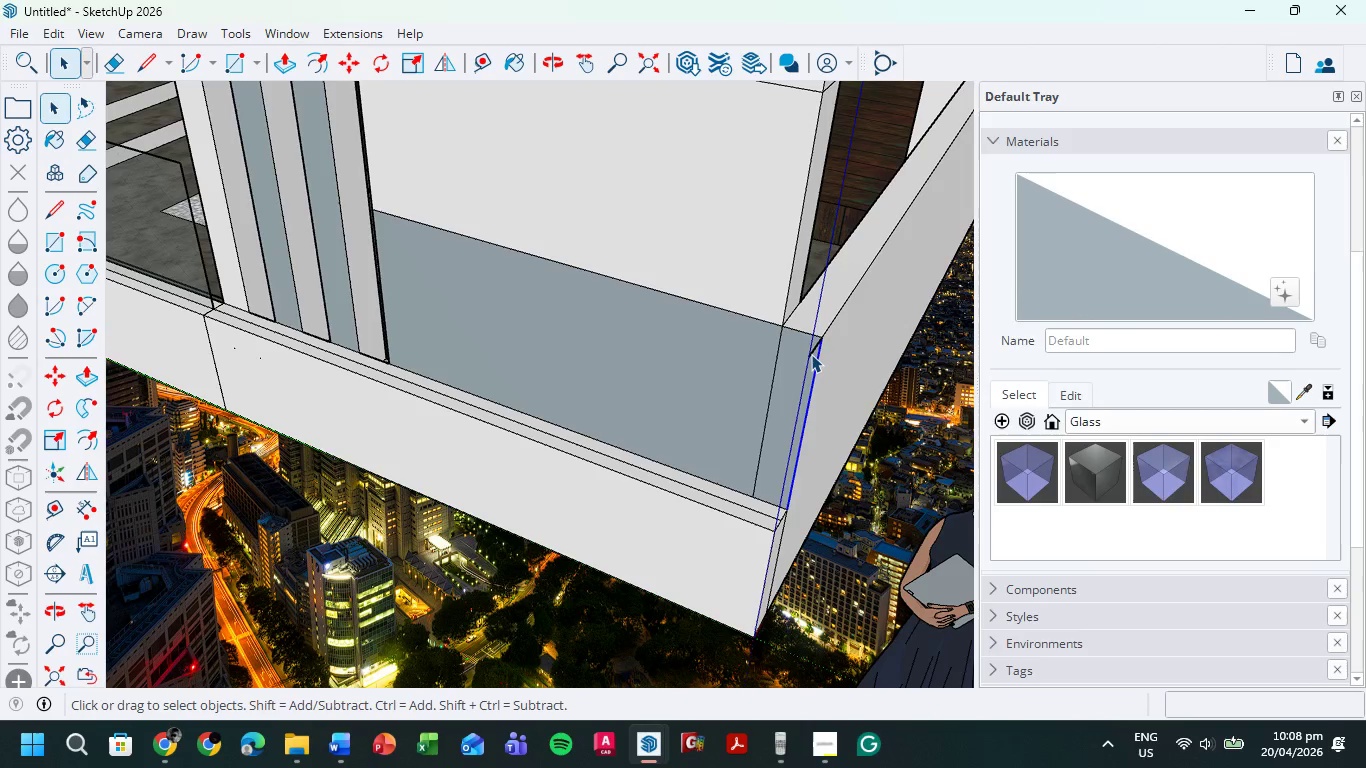 
key(Delete)
 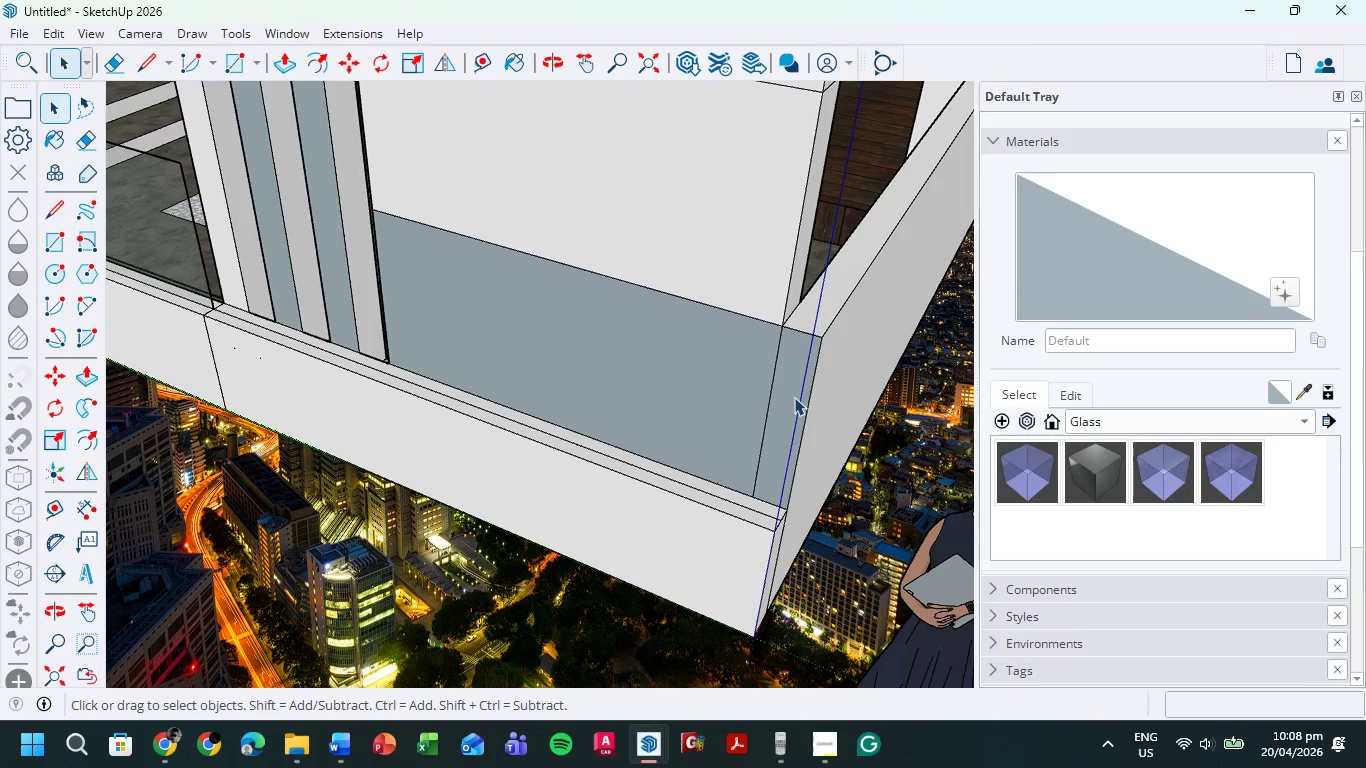 
key(P)
 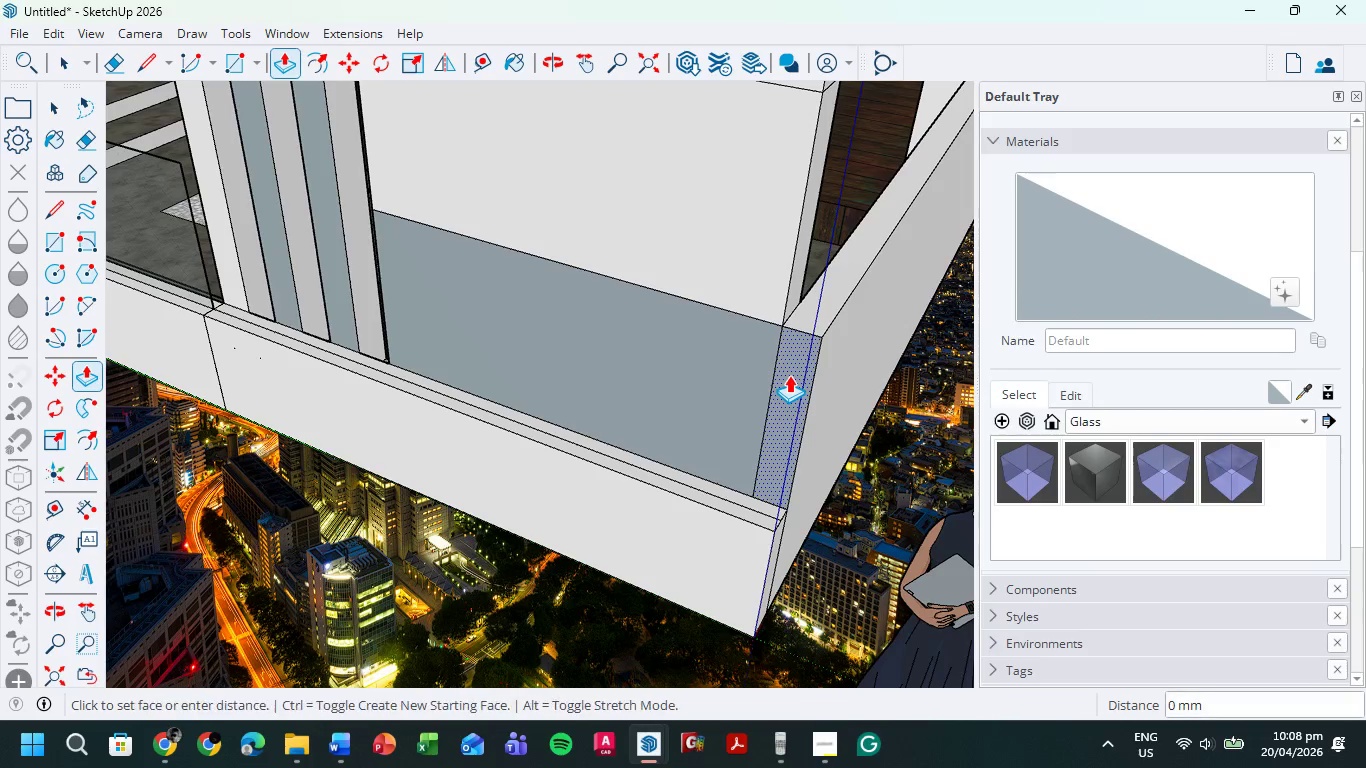 
left_click([789, 375])
 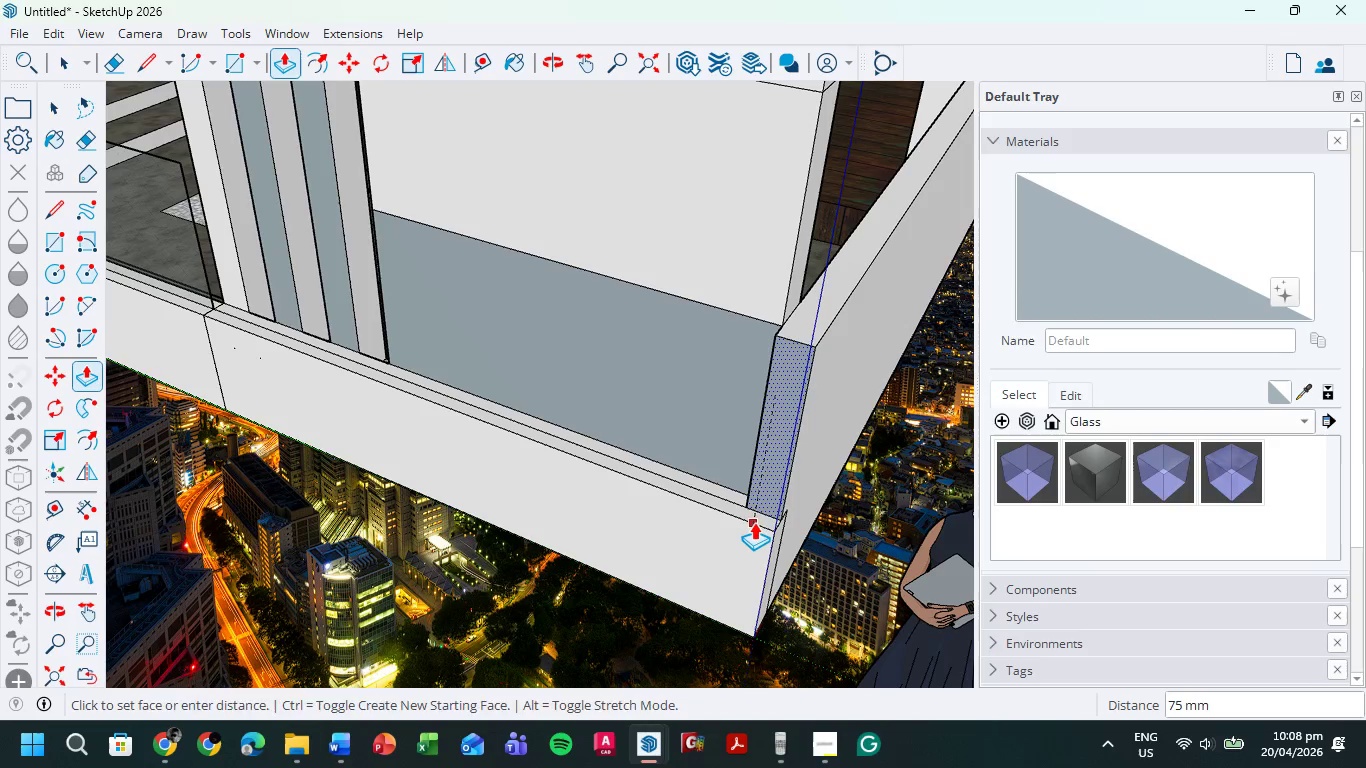 
double_click([761, 495])
 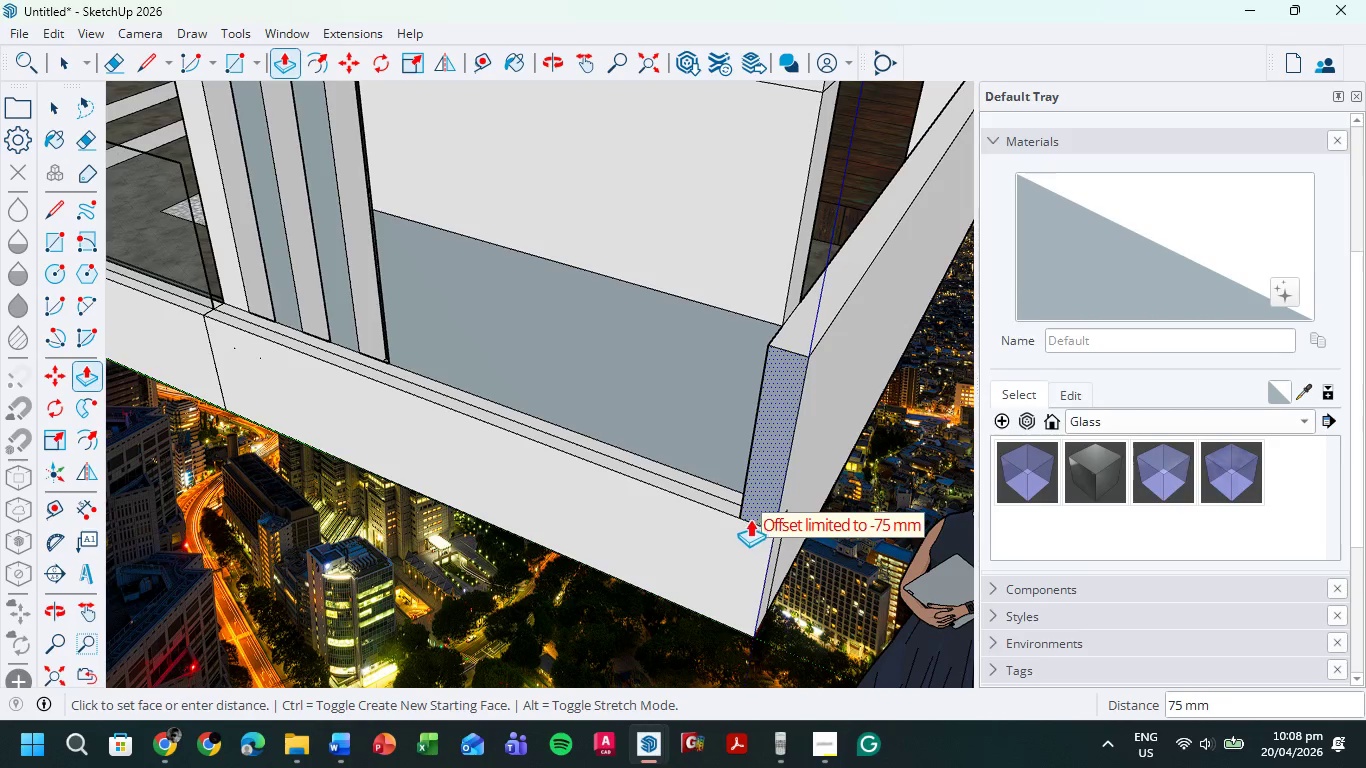 
left_click([749, 521])
 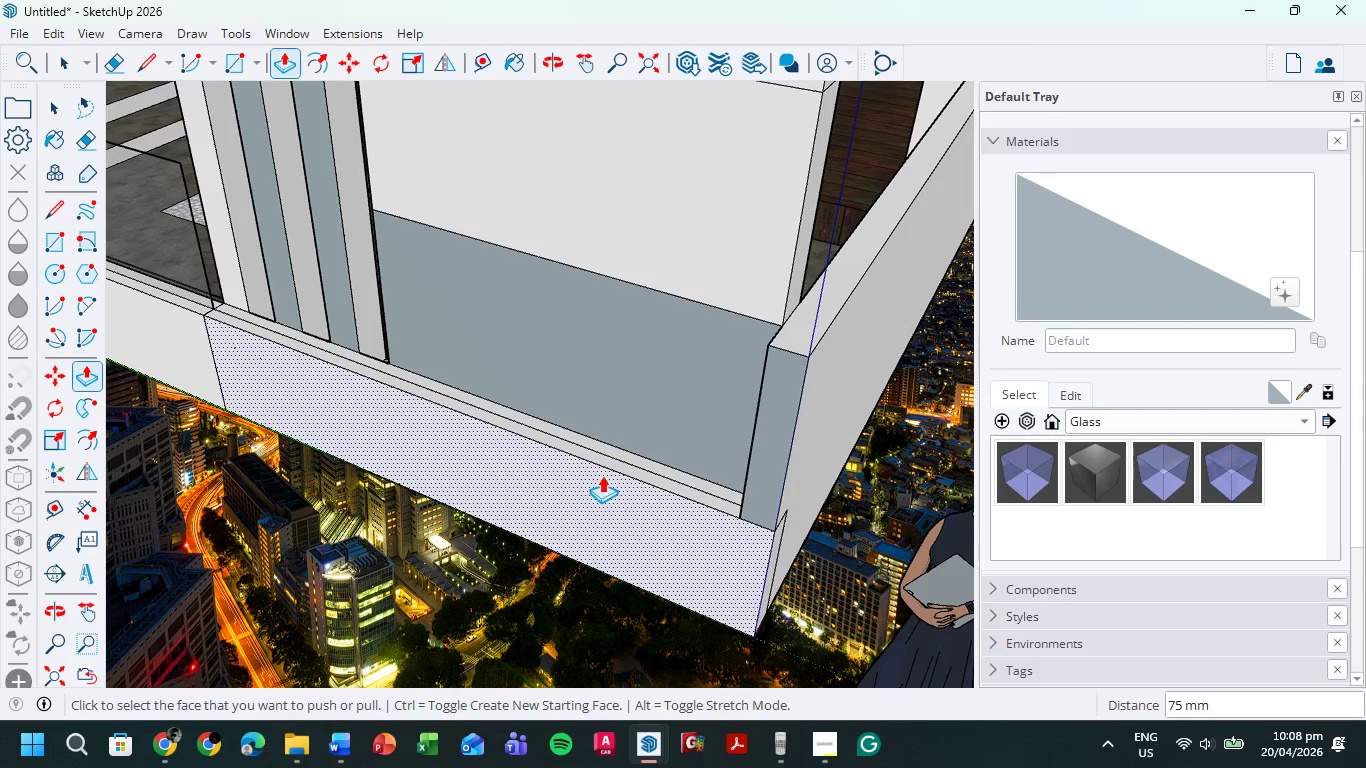 
scroll: coordinate [602, 475], scroll_direction: up, amount: 1.0
 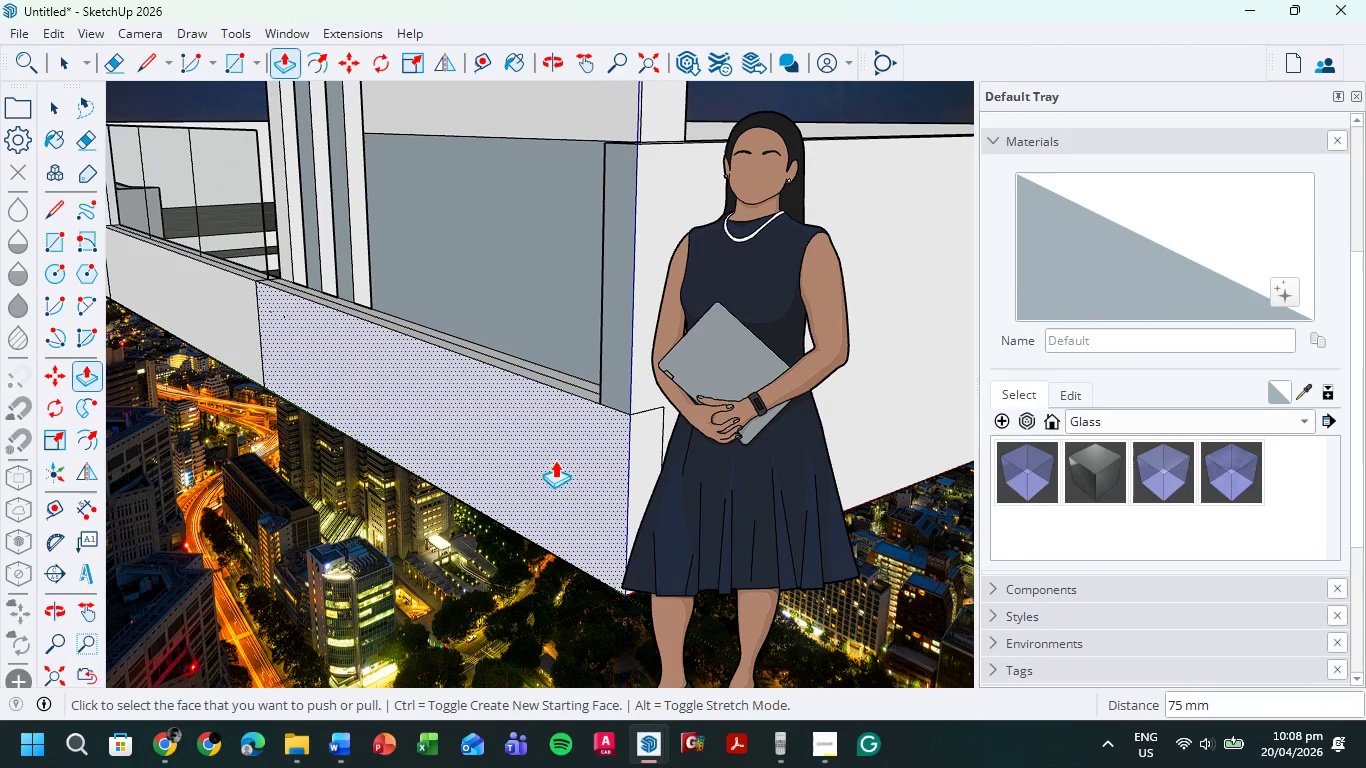 
key(E)
 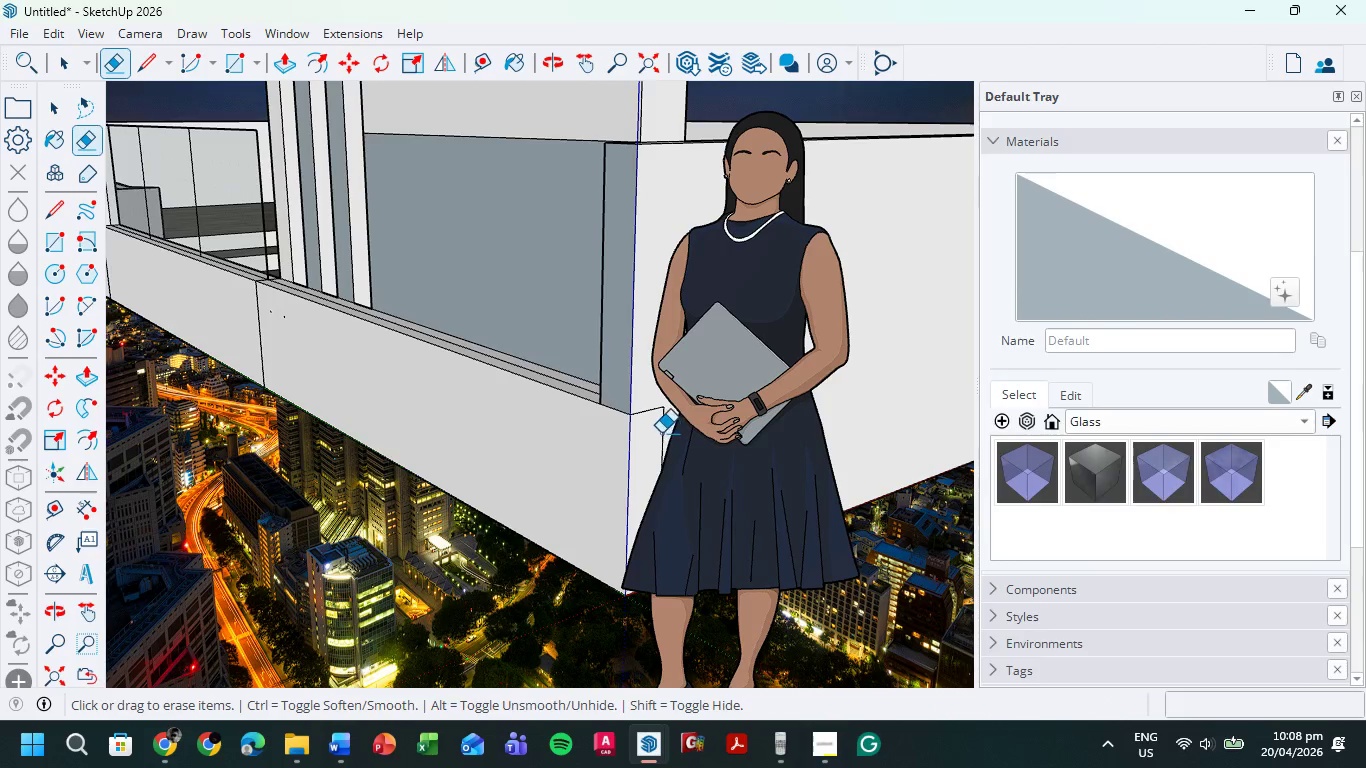 
left_click_drag(start_coordinate=[661, 433], to_coordinate=[647, 405])
 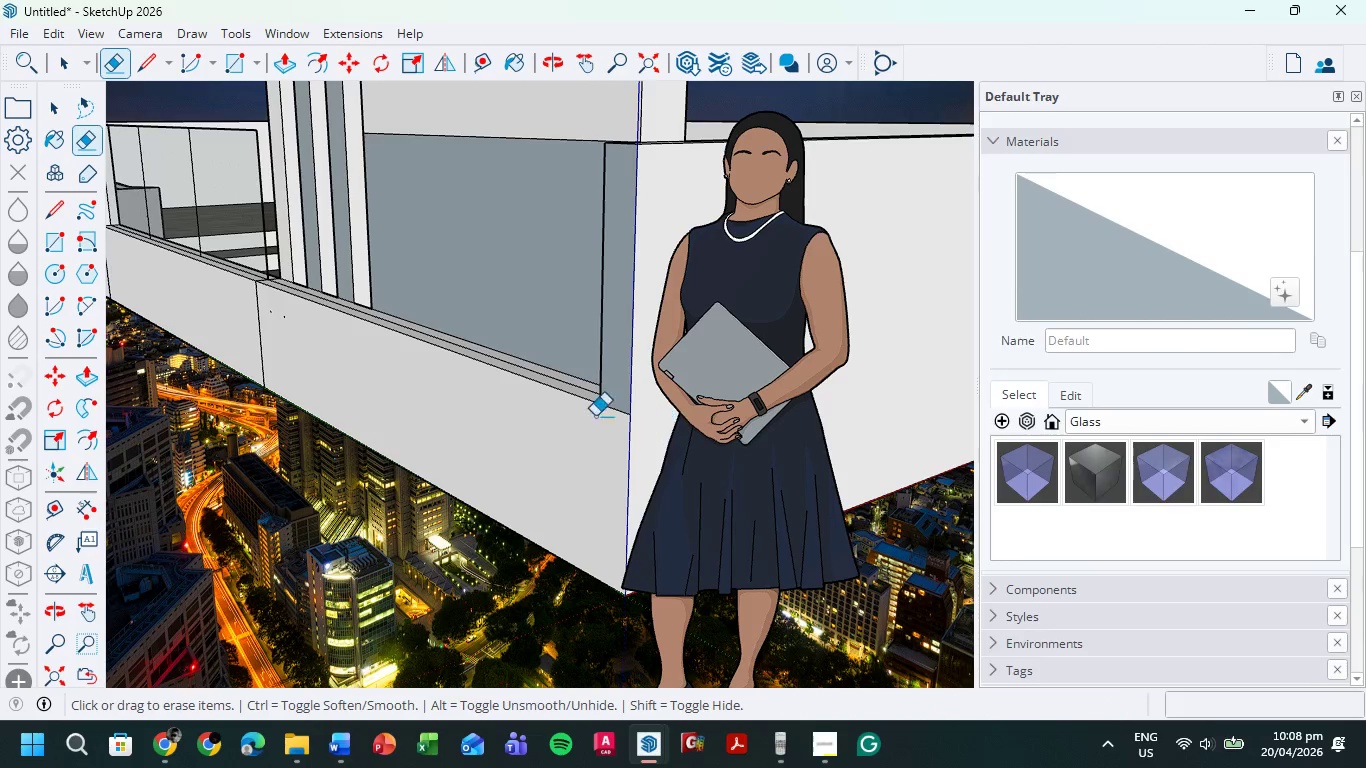 
scroll: coordinate [403, 377], scroll_direction: down, amount: 5.0
 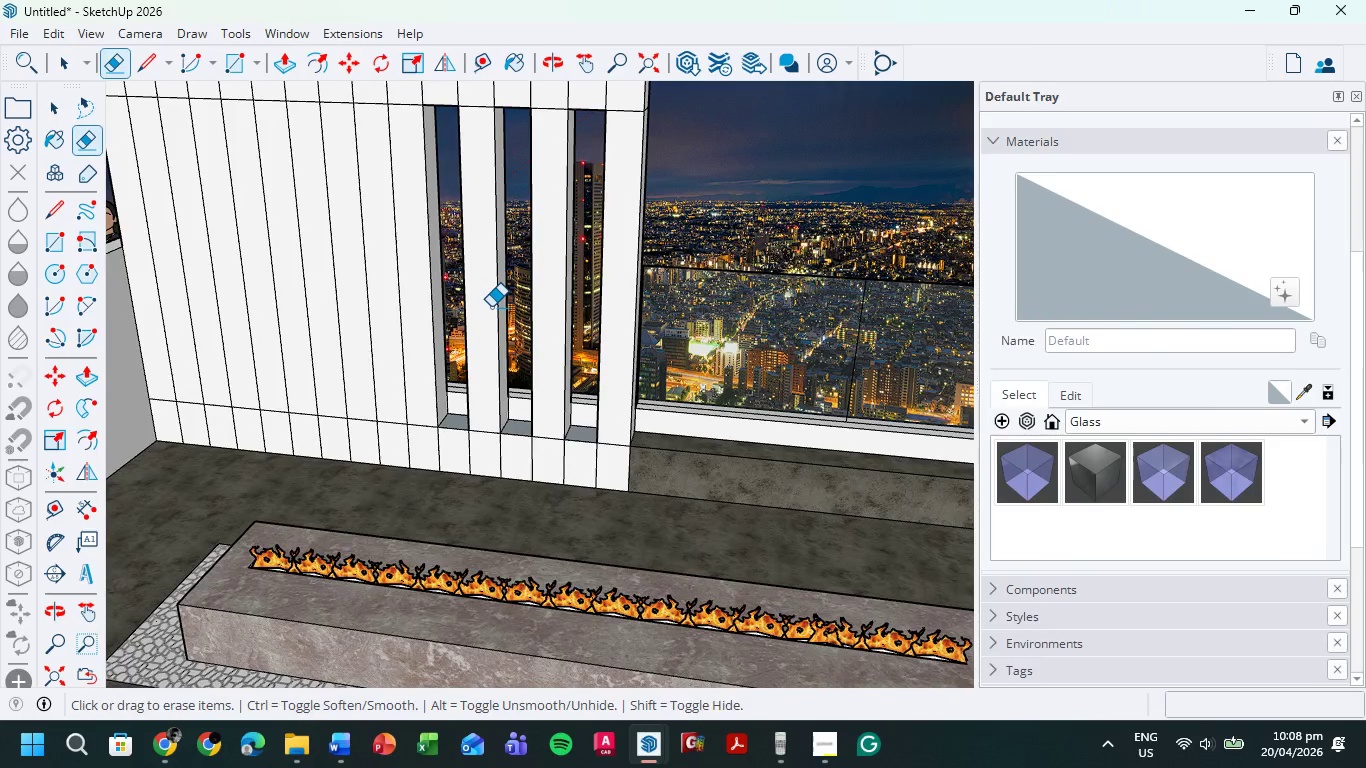 
key(P)
 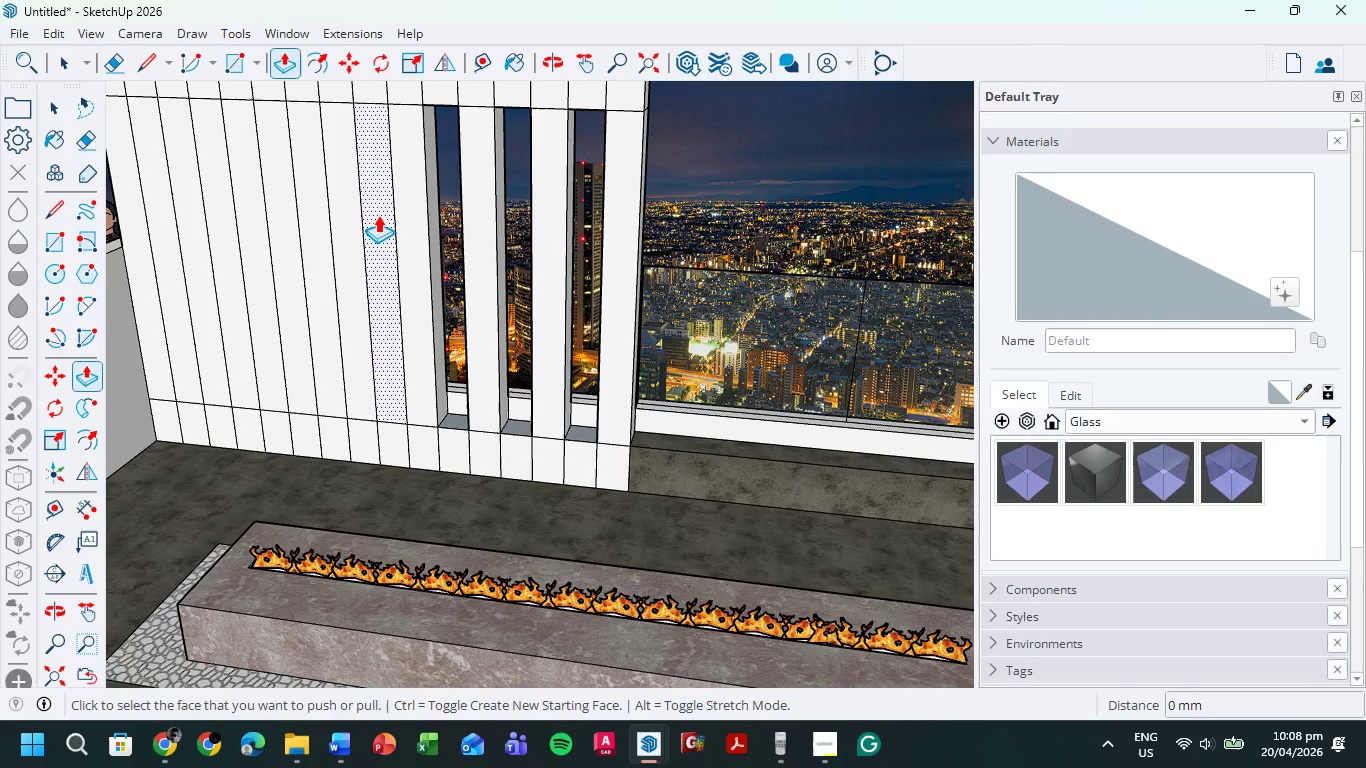 
left_click([378, 214])
 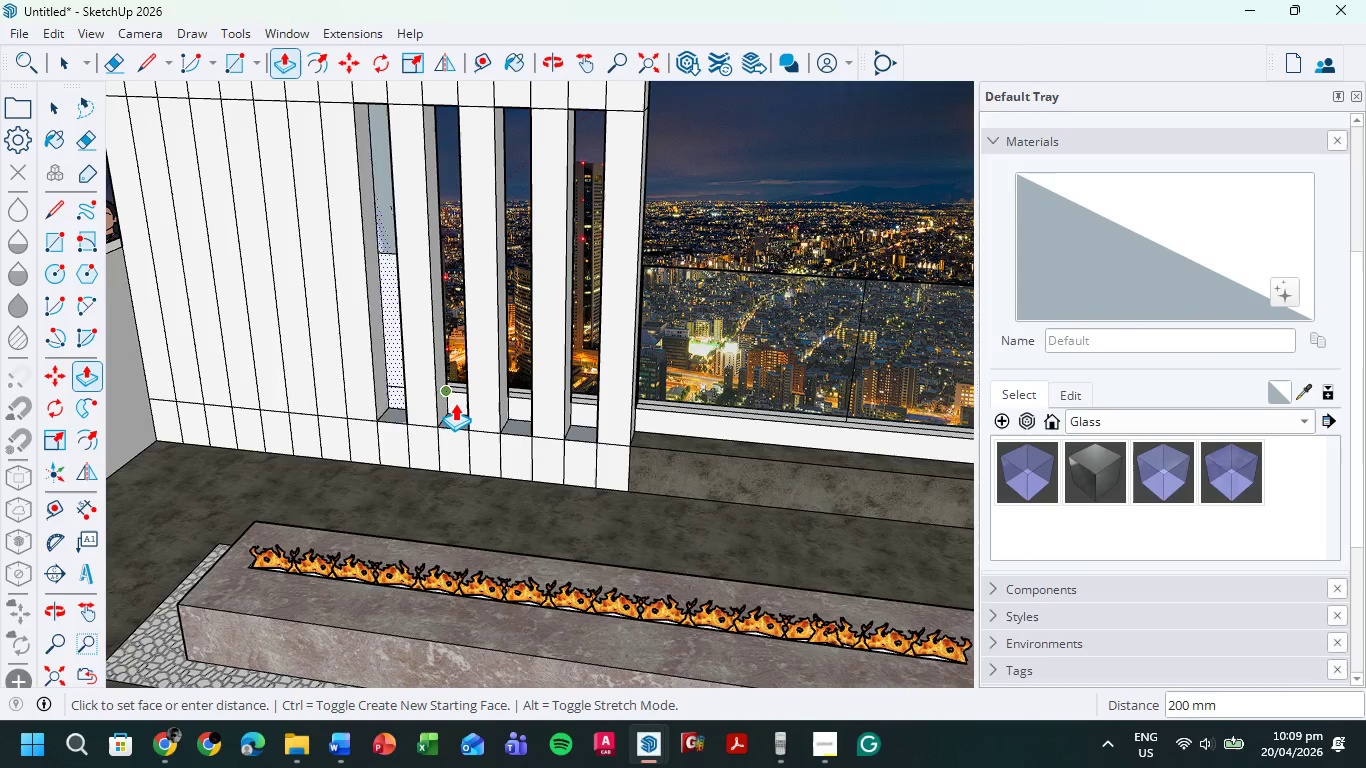 
left_click([453, 412])
 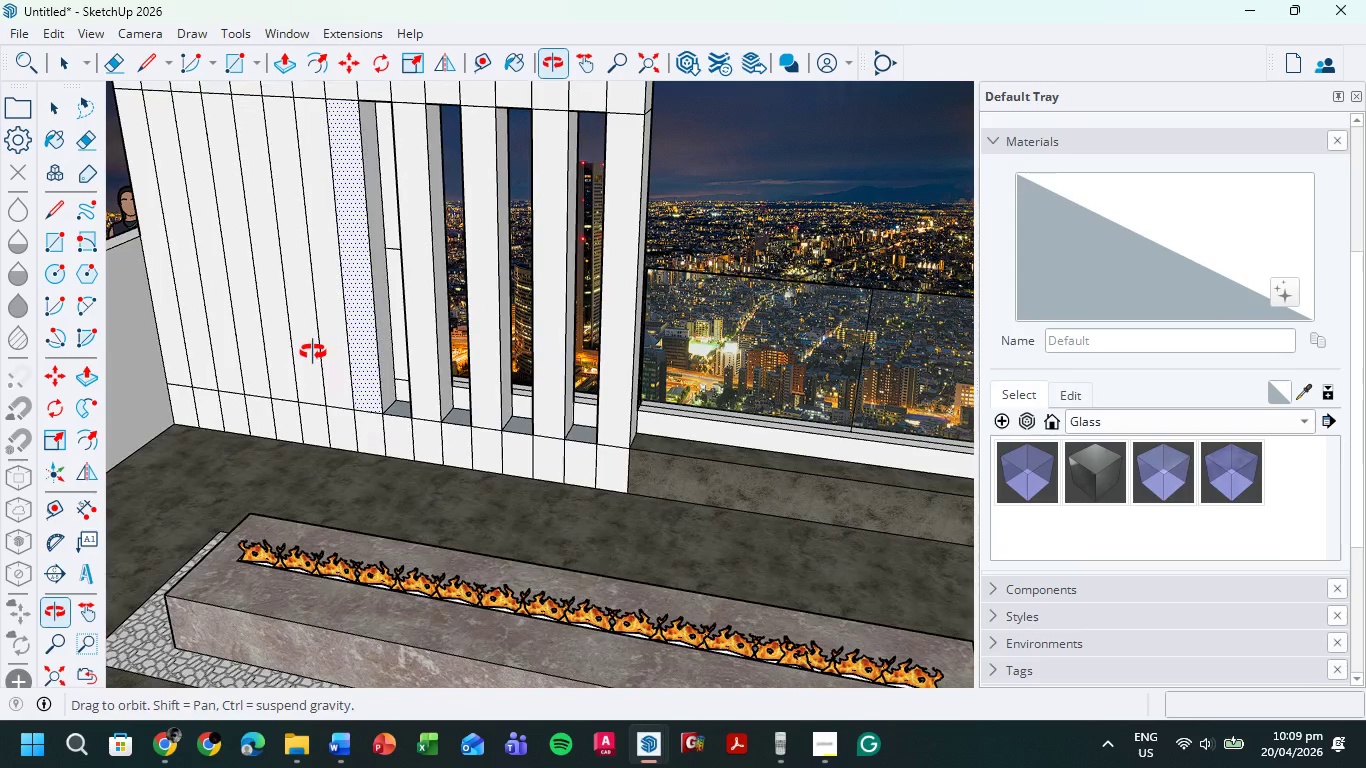 
left_click([326, 294])
 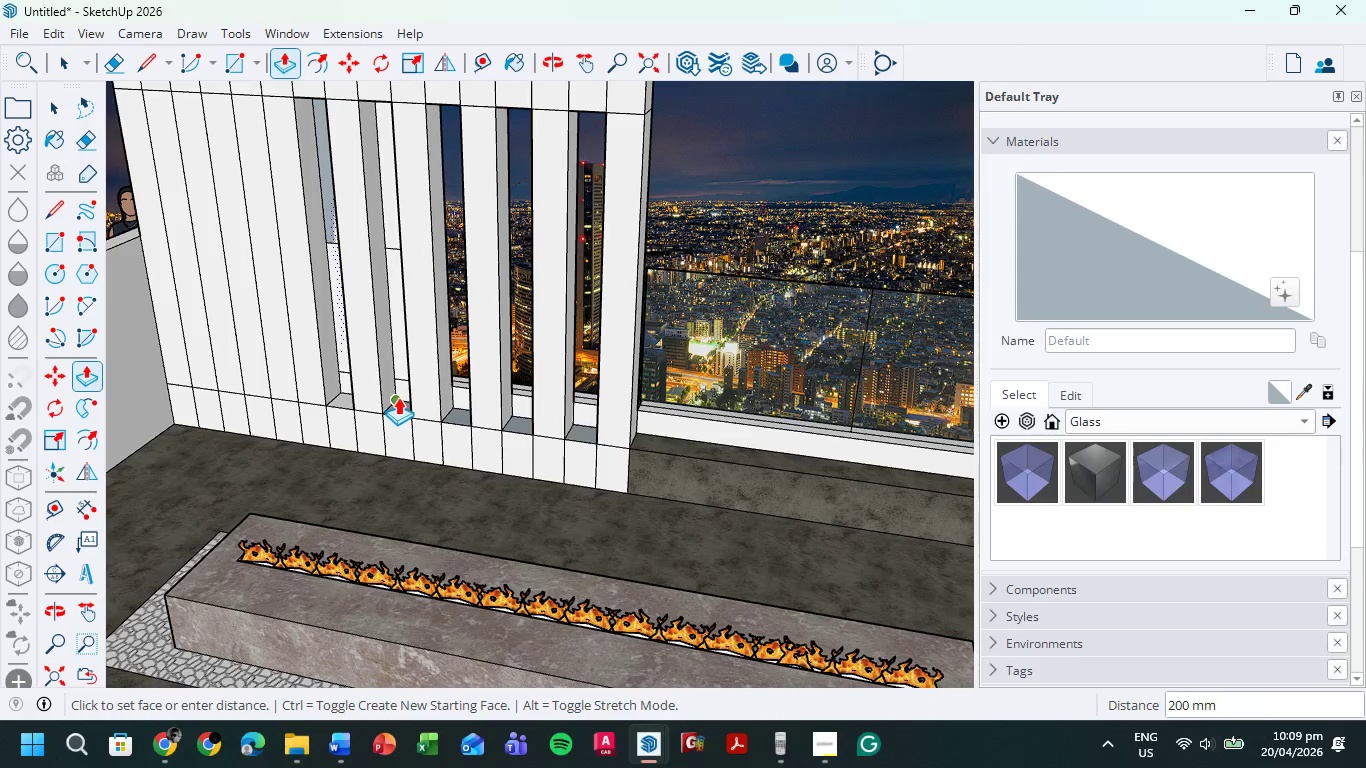 
left_click([398, 397])
 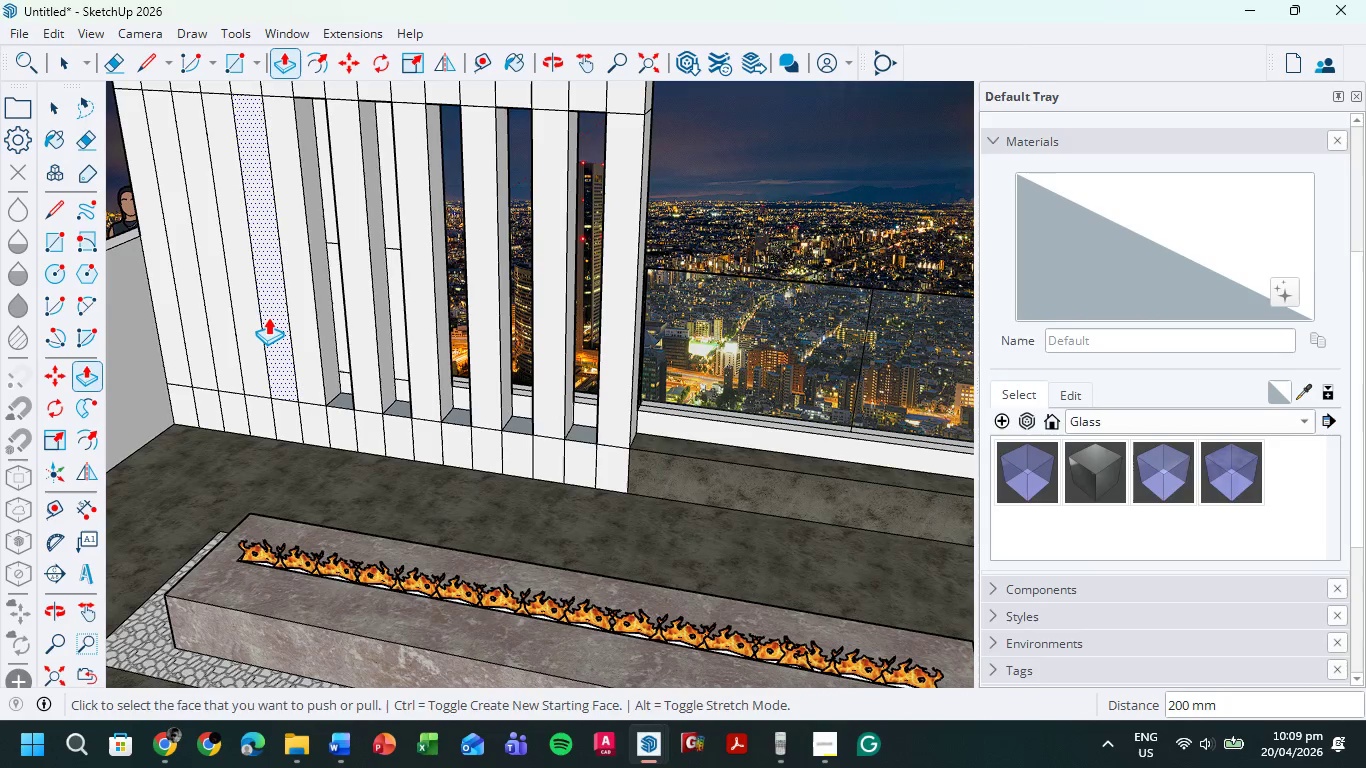 
left_click([268, 317])
 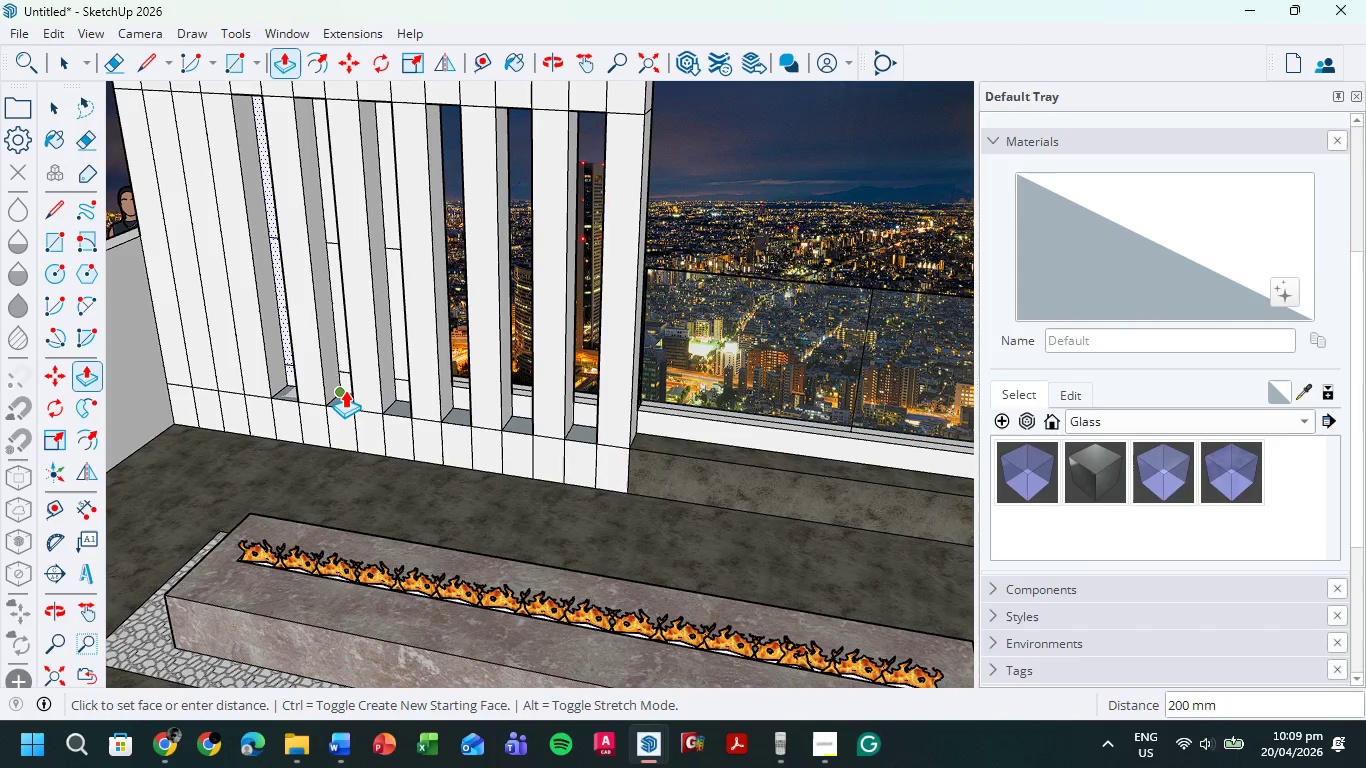 
left_click([343, 395])
 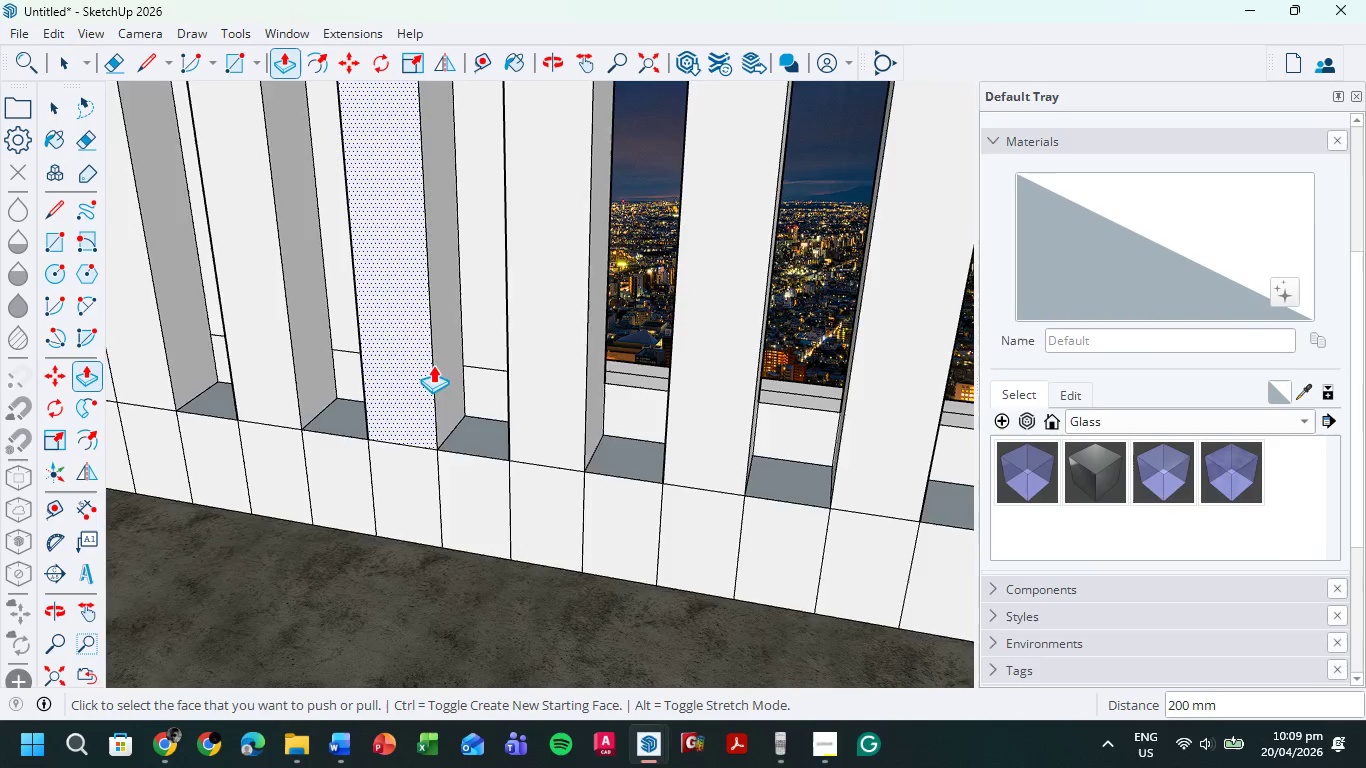 
scroll: coordinate [344, 387], scroll_direction: up, amount: 8.0
 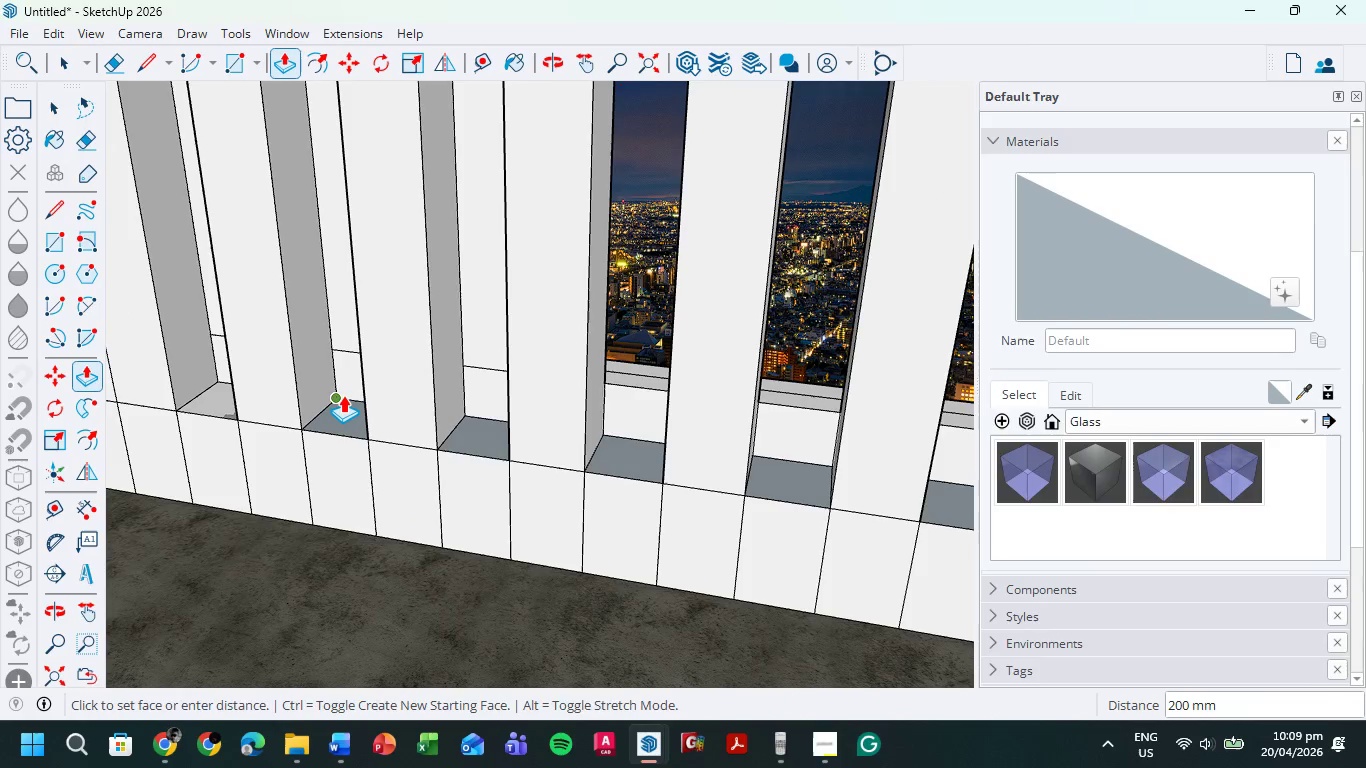 
scroll: coordinate [437, 365], scroll_direction: down, amount: 12.0
 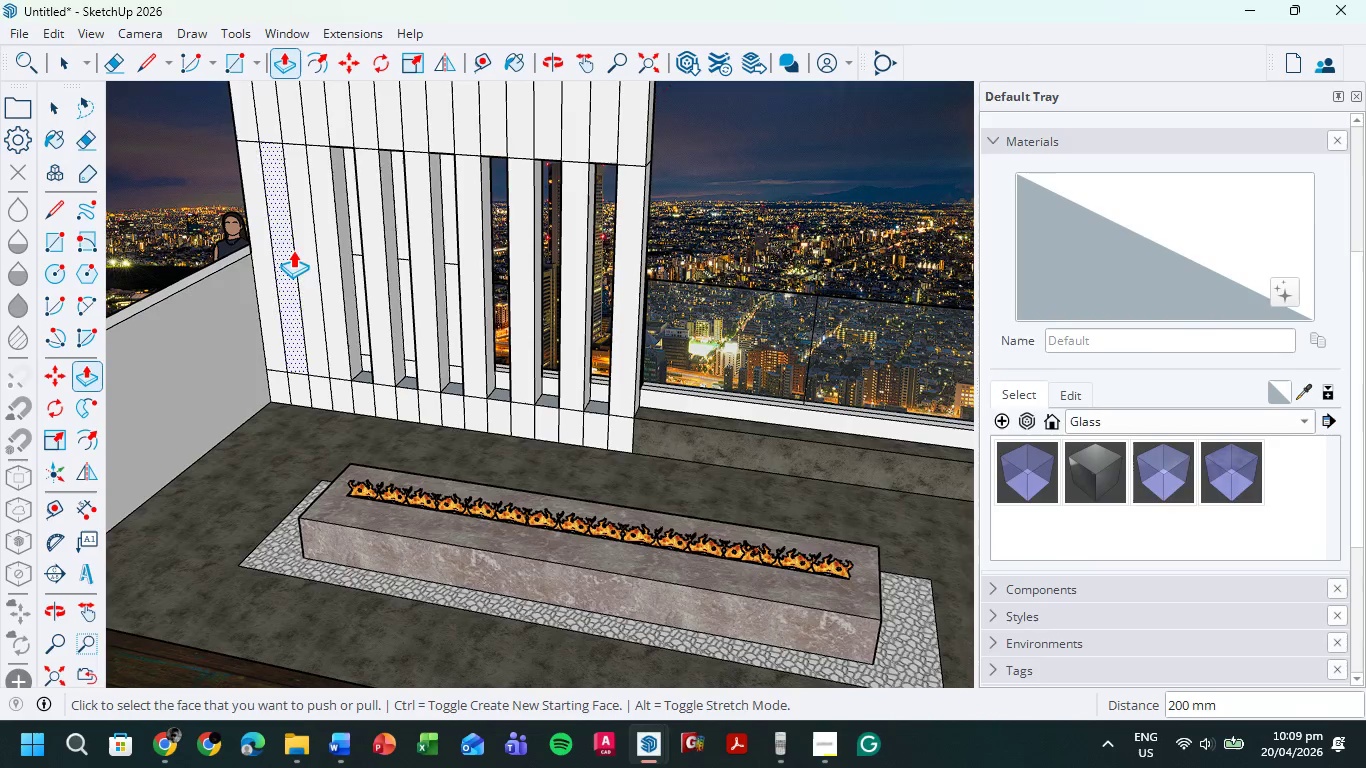 
scroll: coordinate [294, 245], scroll_direction: up, amount: 6.0
 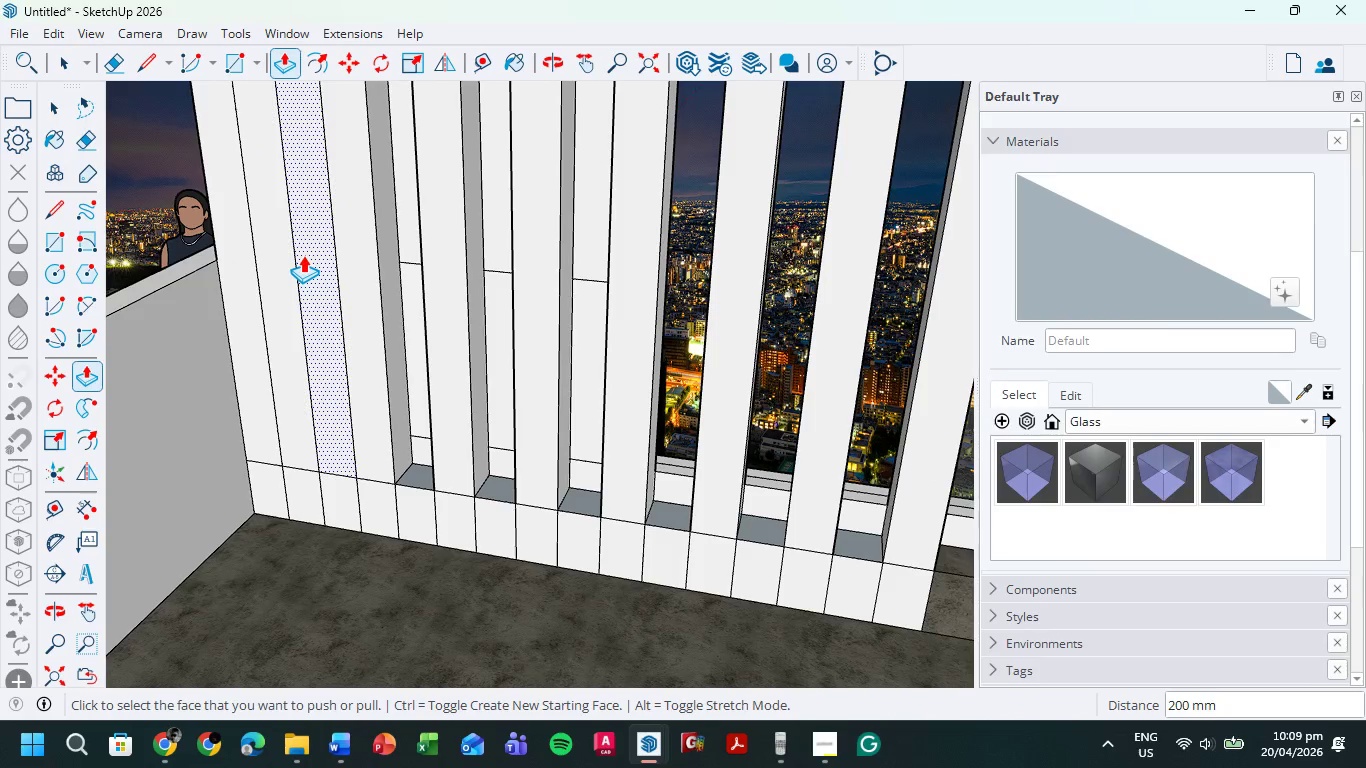 
left_click([303, 255])
 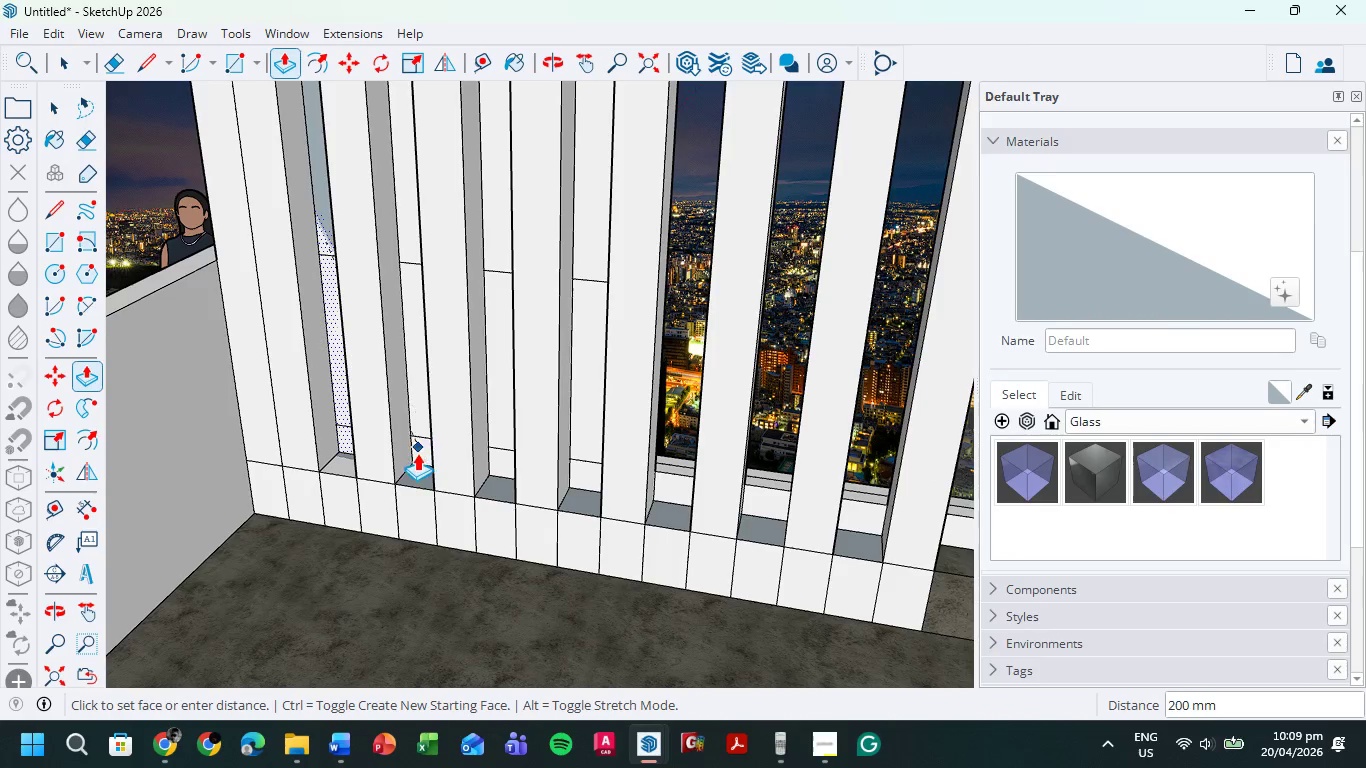 
left_click([418, 457])
 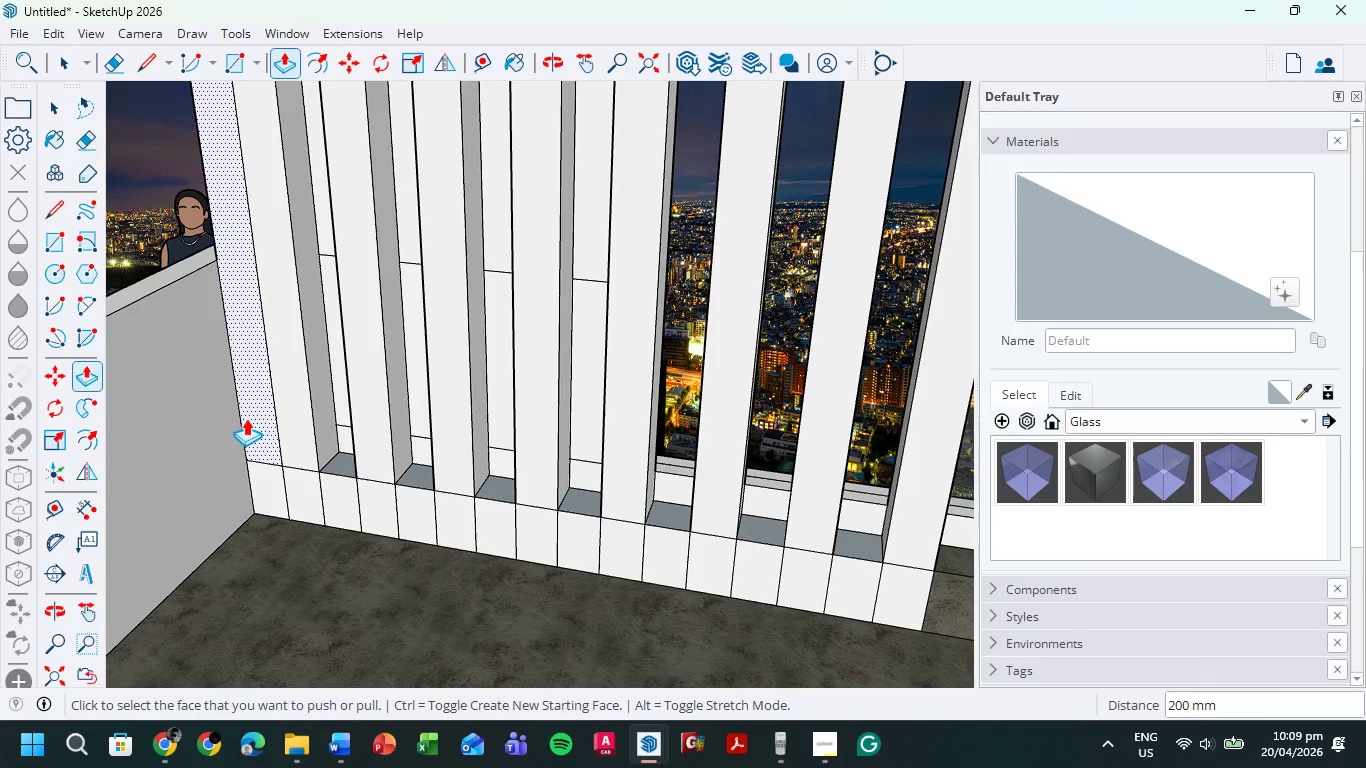 
left_click([250, 416])
 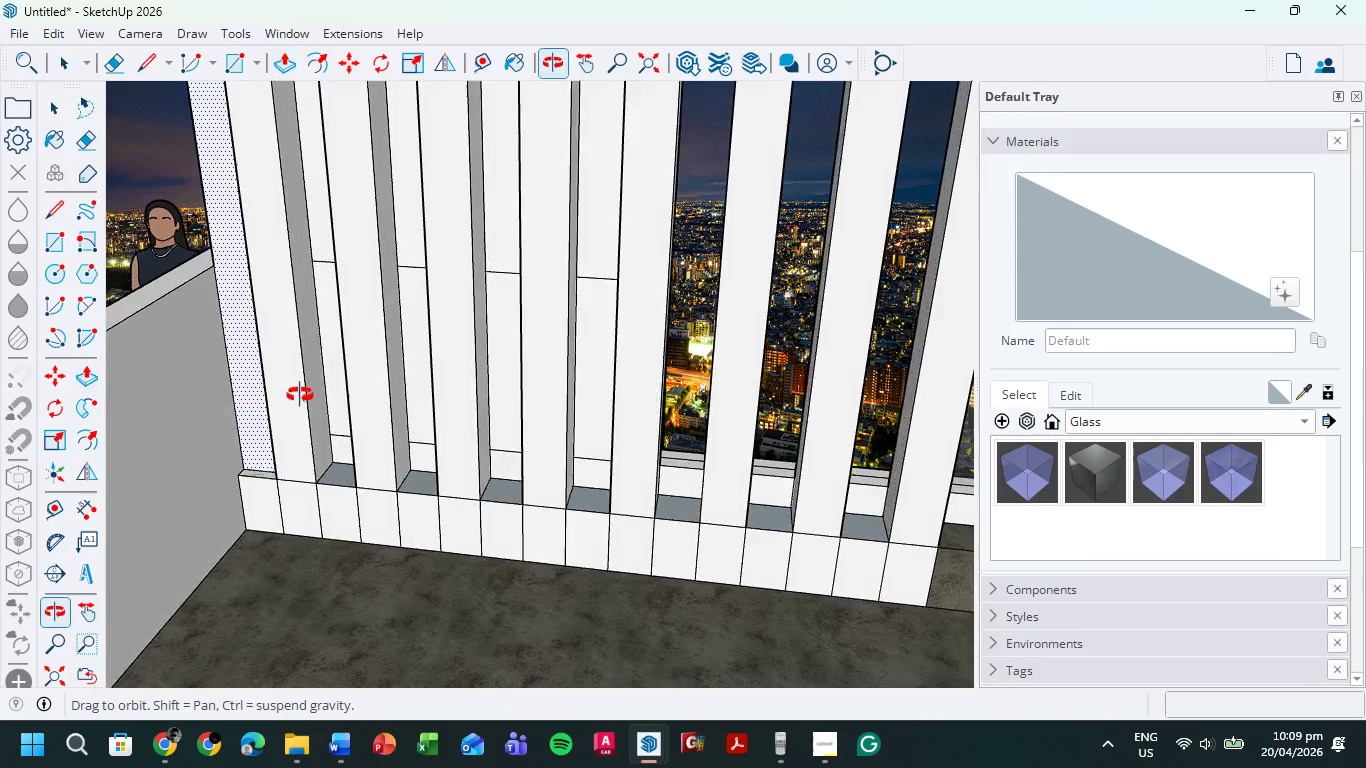 
scroll: coordinate [318, 394], scroll_direction: up, amount: 1.0
 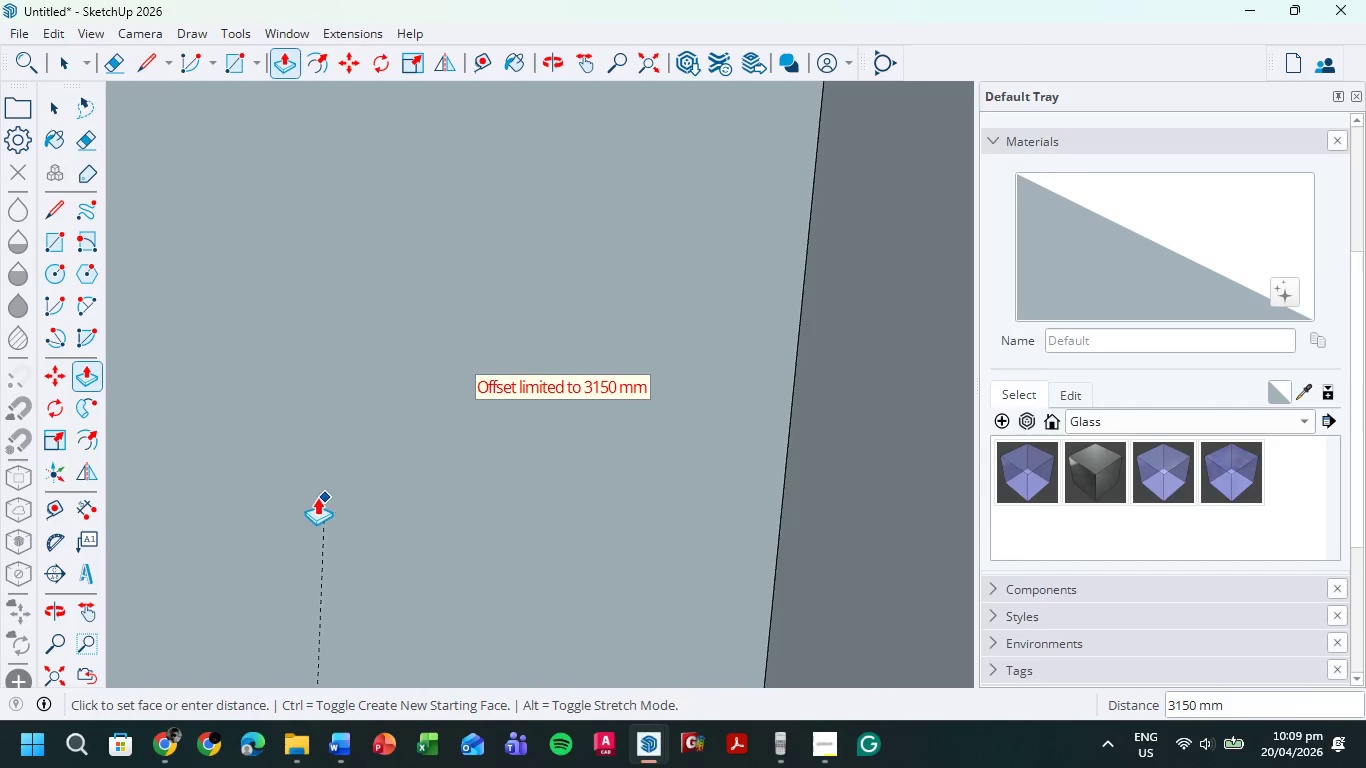 
scroll: coordinate [375, 393], scroll_direction: down, amount: 85.0
 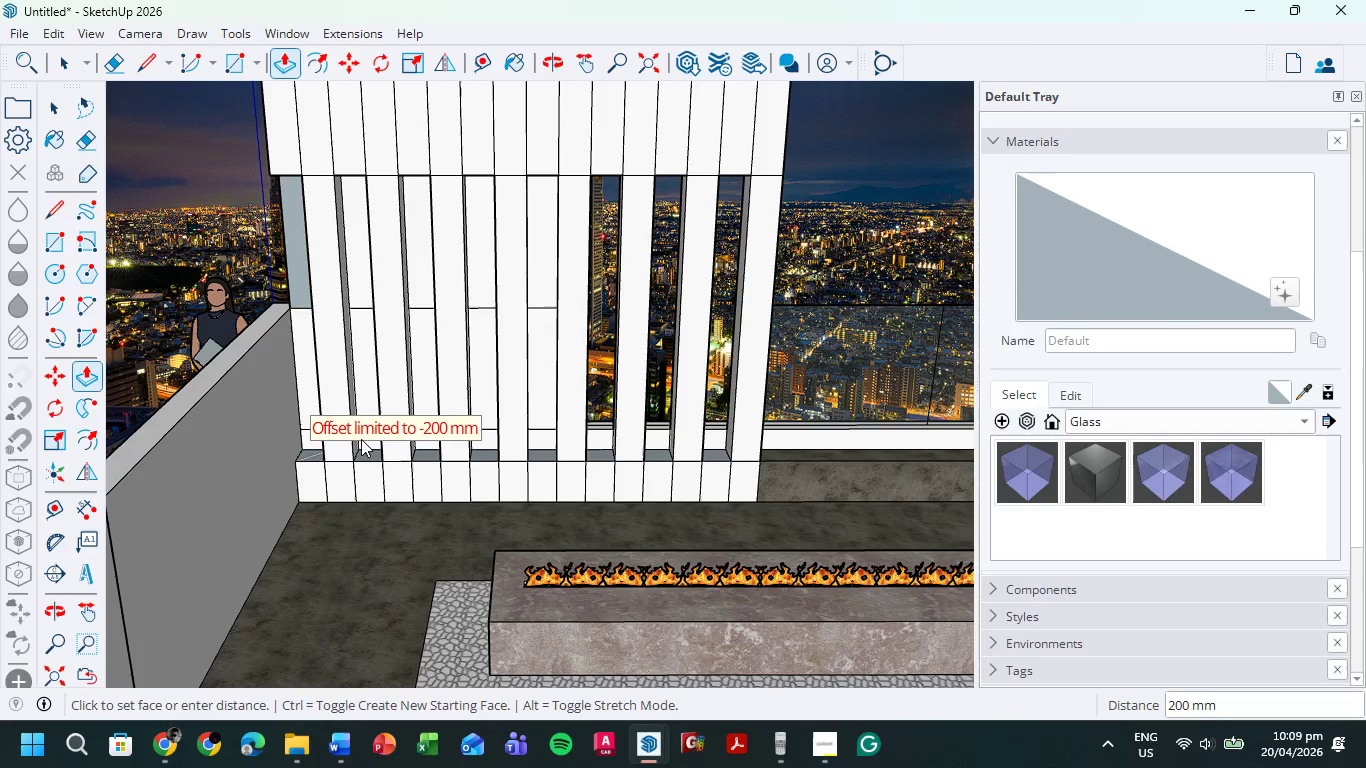 
left_click([368, 449])
 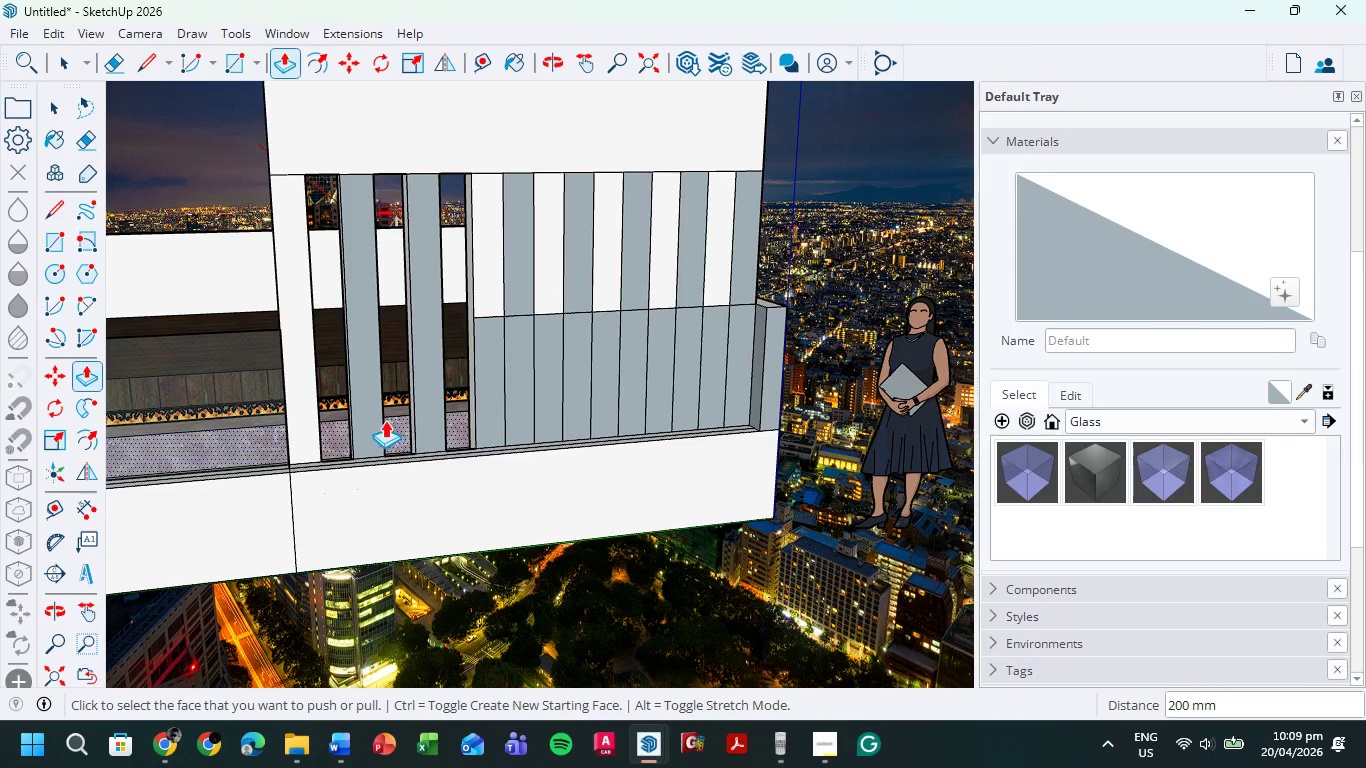 
wait(6.84)
 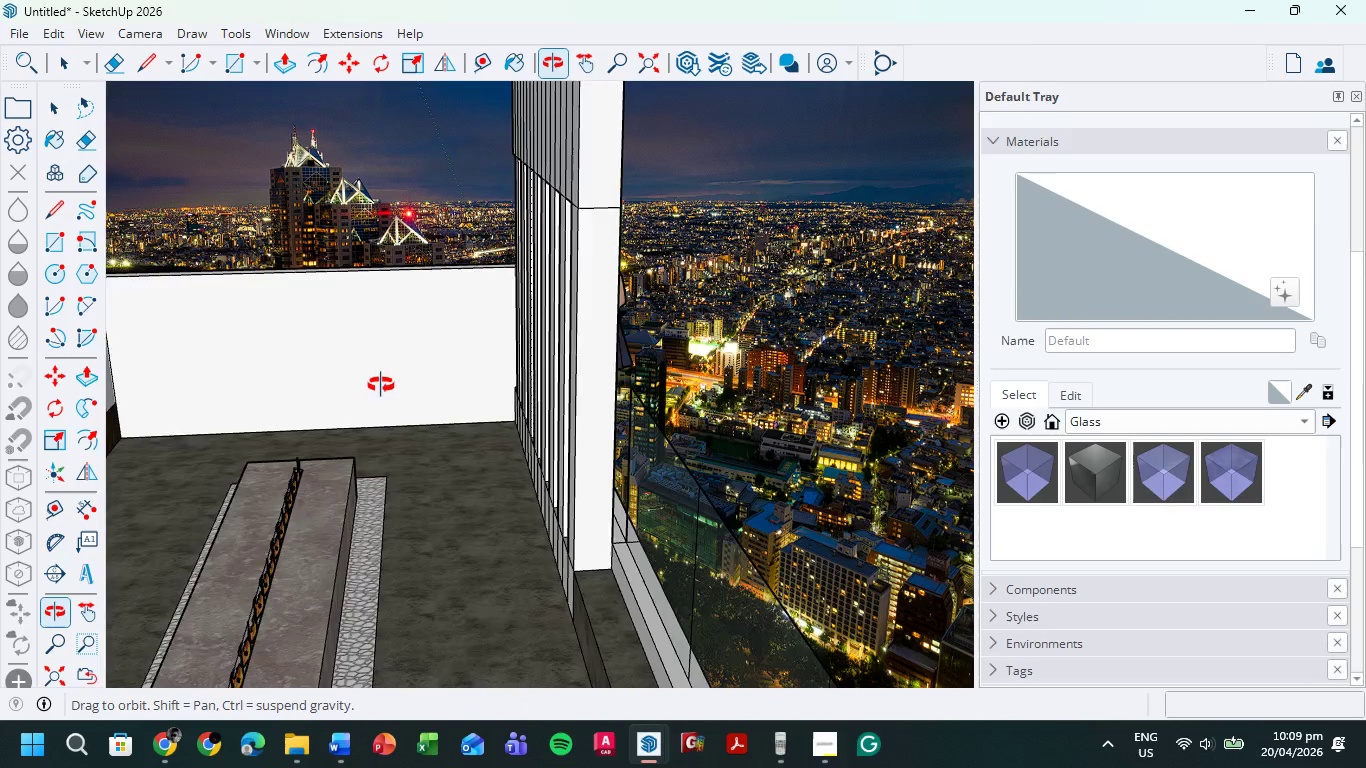 
scroll: coordinate [989, 409], scroll_direction: up, amount: 1.0
 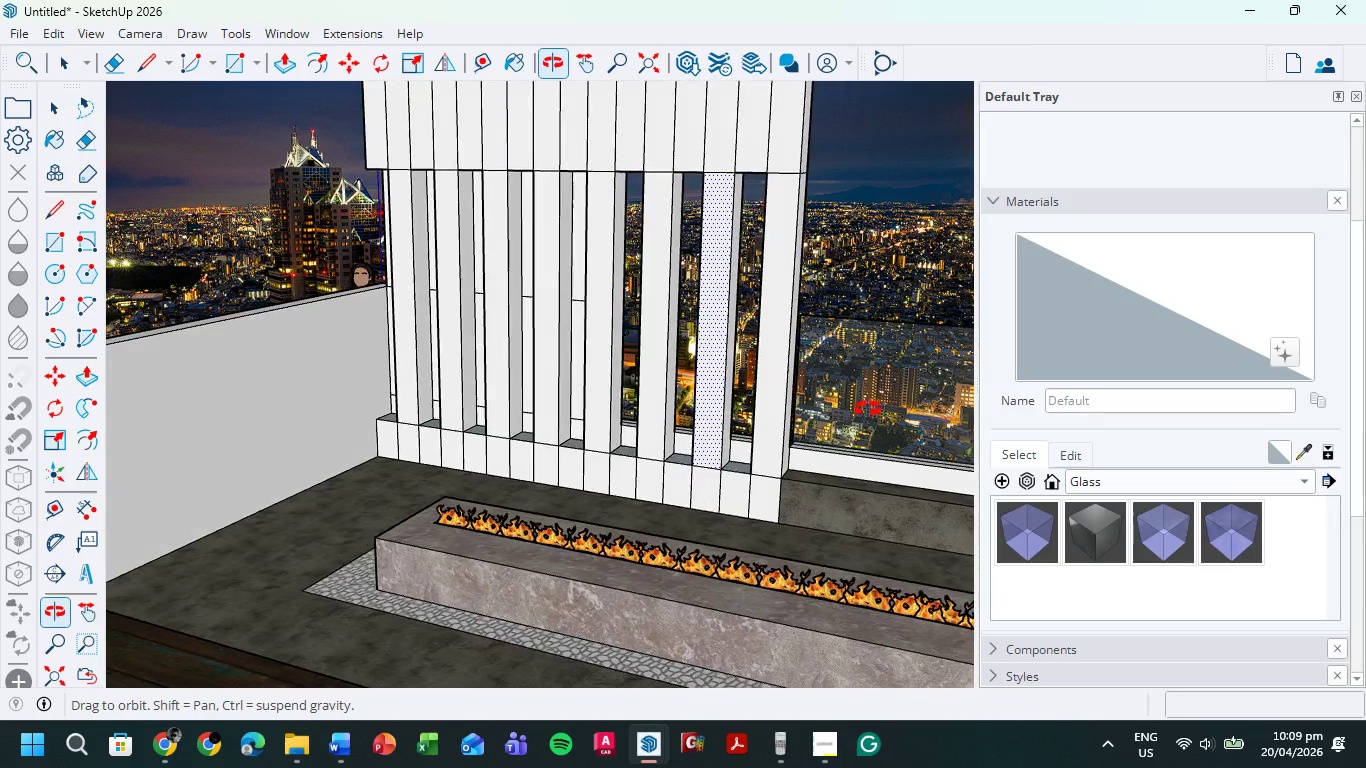 
scroll: coordinate [699, 378], scroll_direction: down, amount: 7.0
 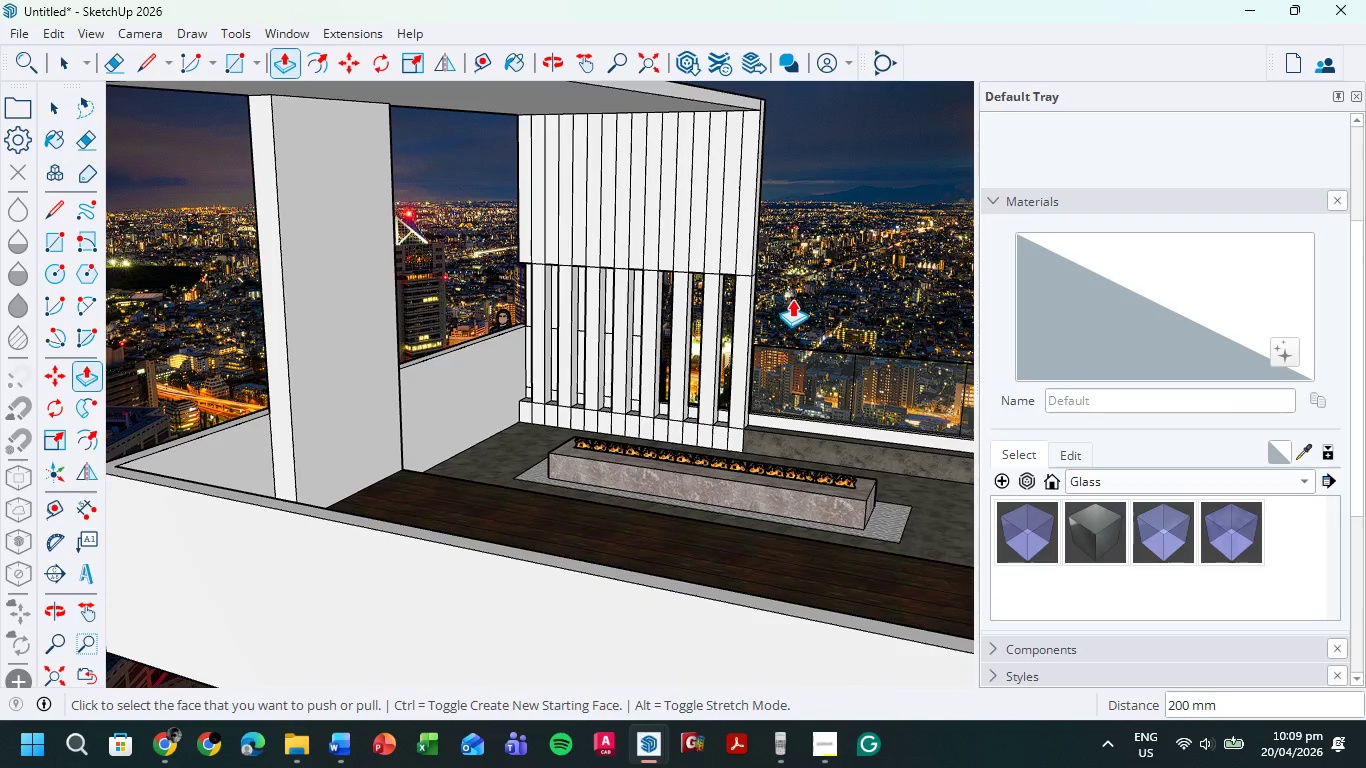 
scroll: coordinate [801, 325], scroll_direction: up, amount: 10.0
 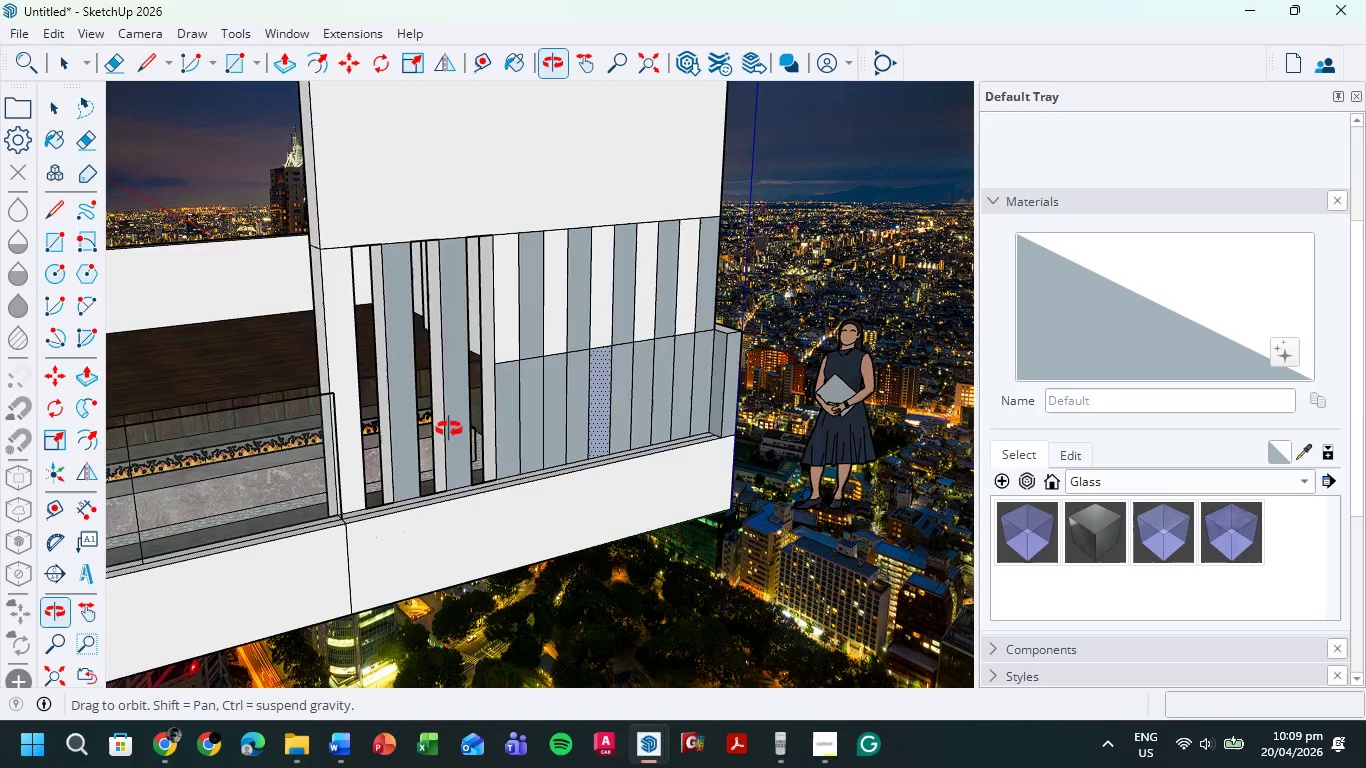 
key(E)
 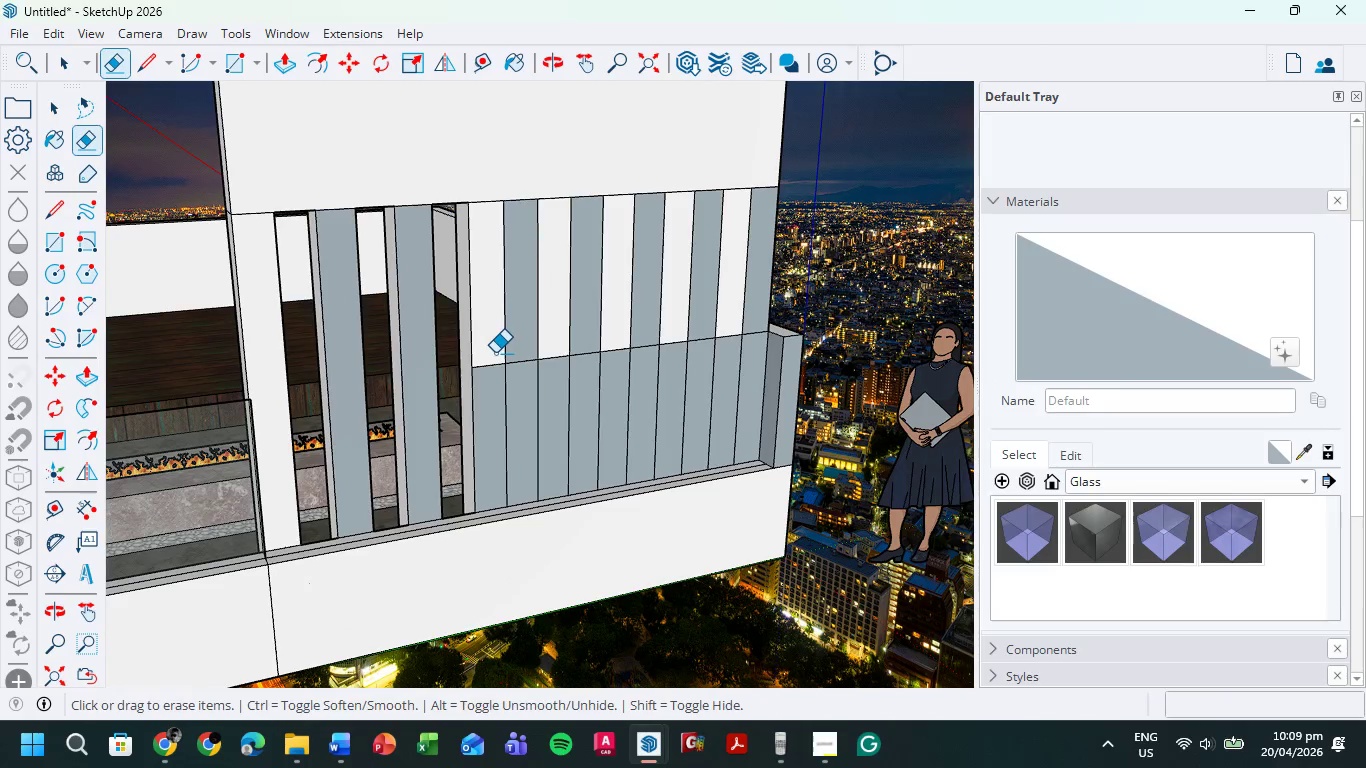 
scroll: coordinate [524, 347], scroll_direction: up, amount: 2.0
 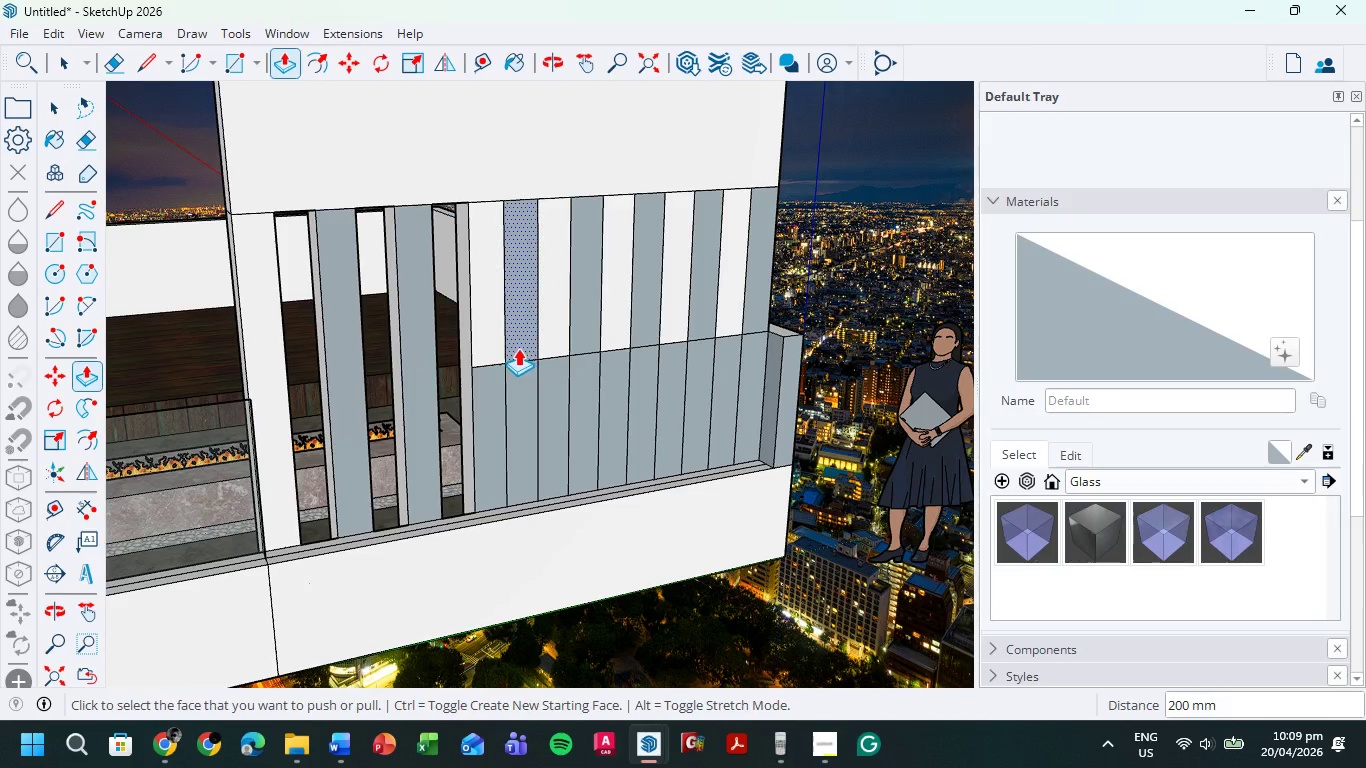 
left_click_drag(start_coordinate=[495, 353], to_coordinate=[492, 389])
 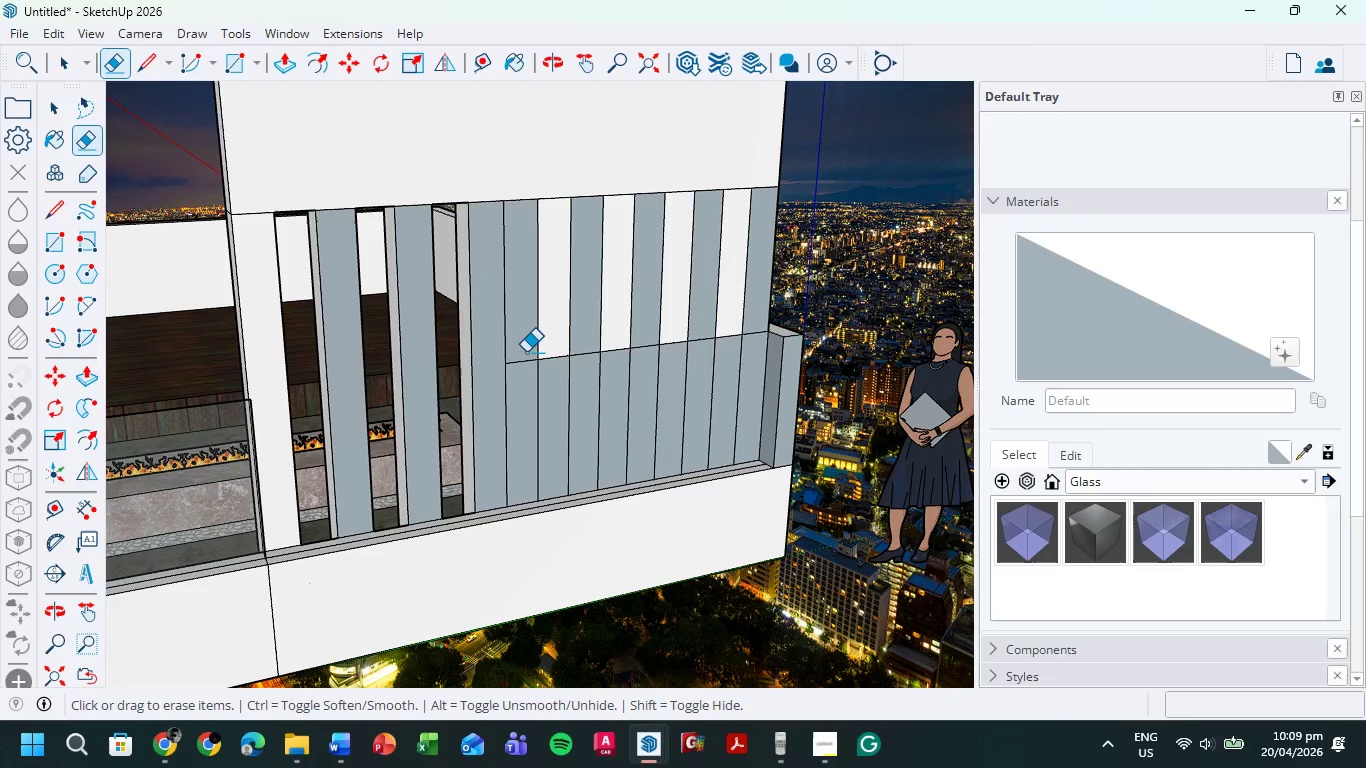 
left_click_drag(start_coordinate=[527, 351], to_coordinate=[528, 385])
 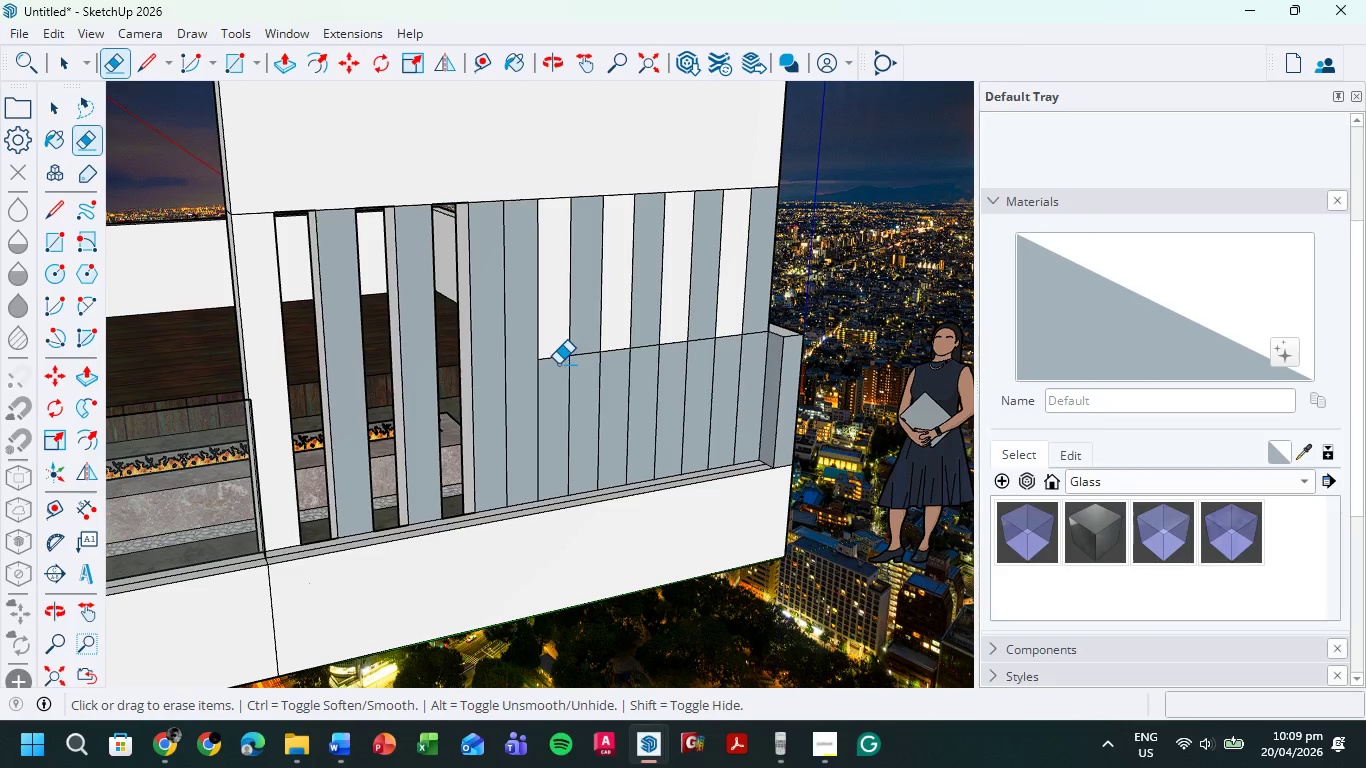 
left_click_drag(start_coordinate=[558, 366], to_coordinate=[560, 331])
 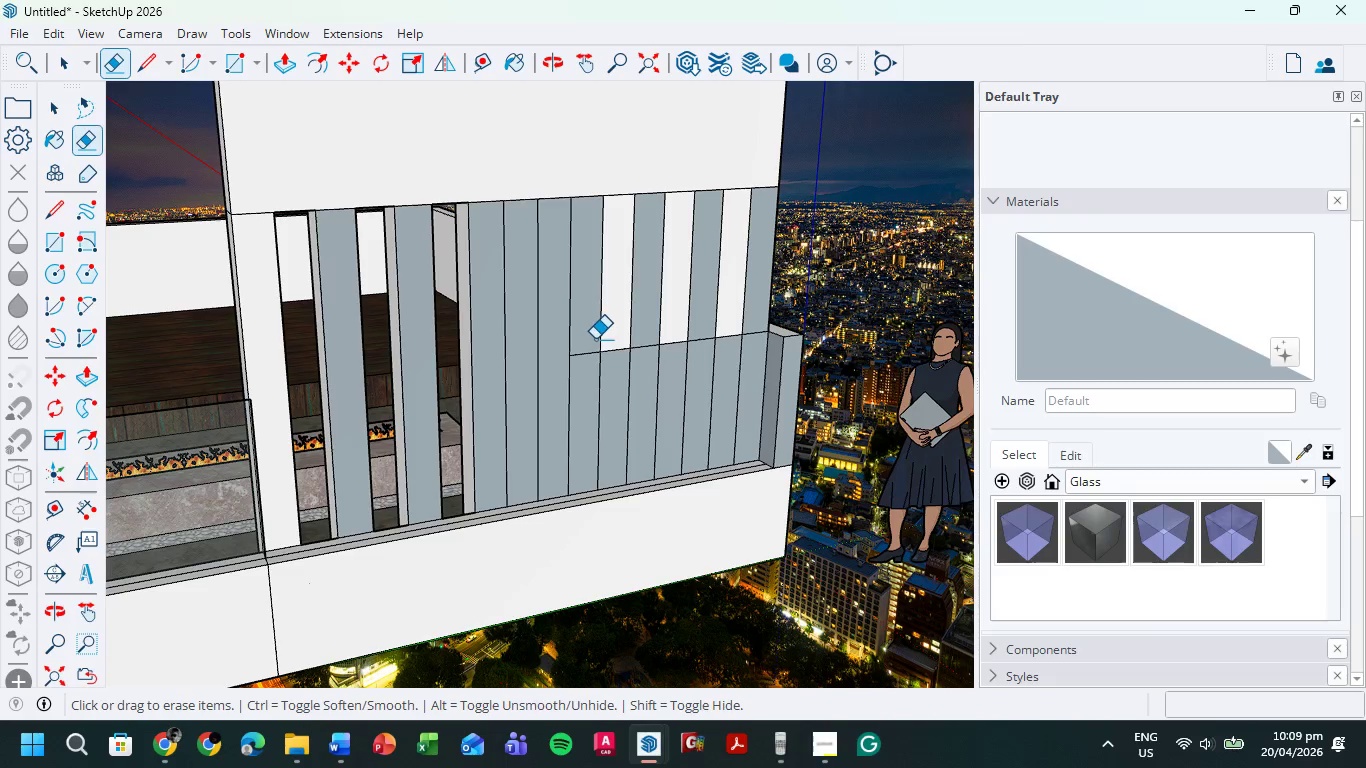 
left_click_drag(start_coordinate=[595, 340], to_coordinate=[597, 378])
 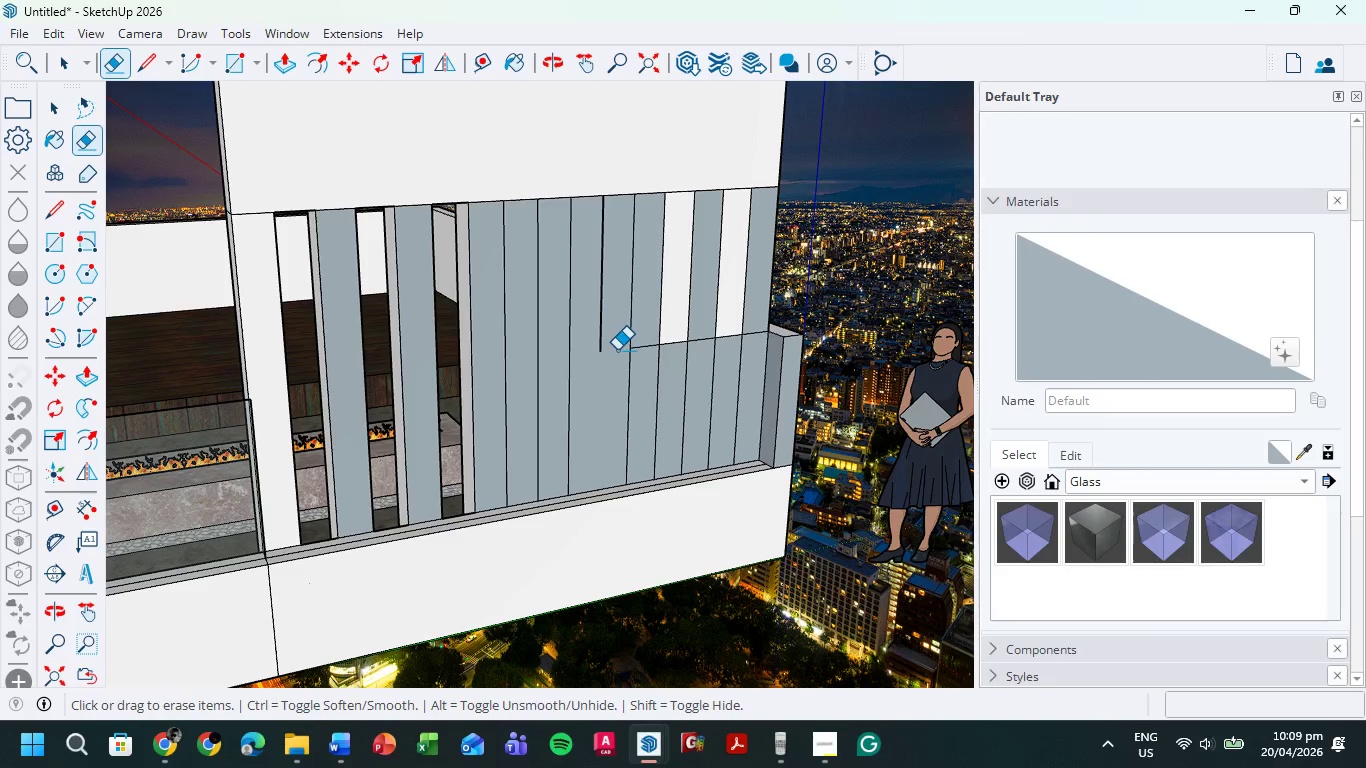 
key(Control+Z)
 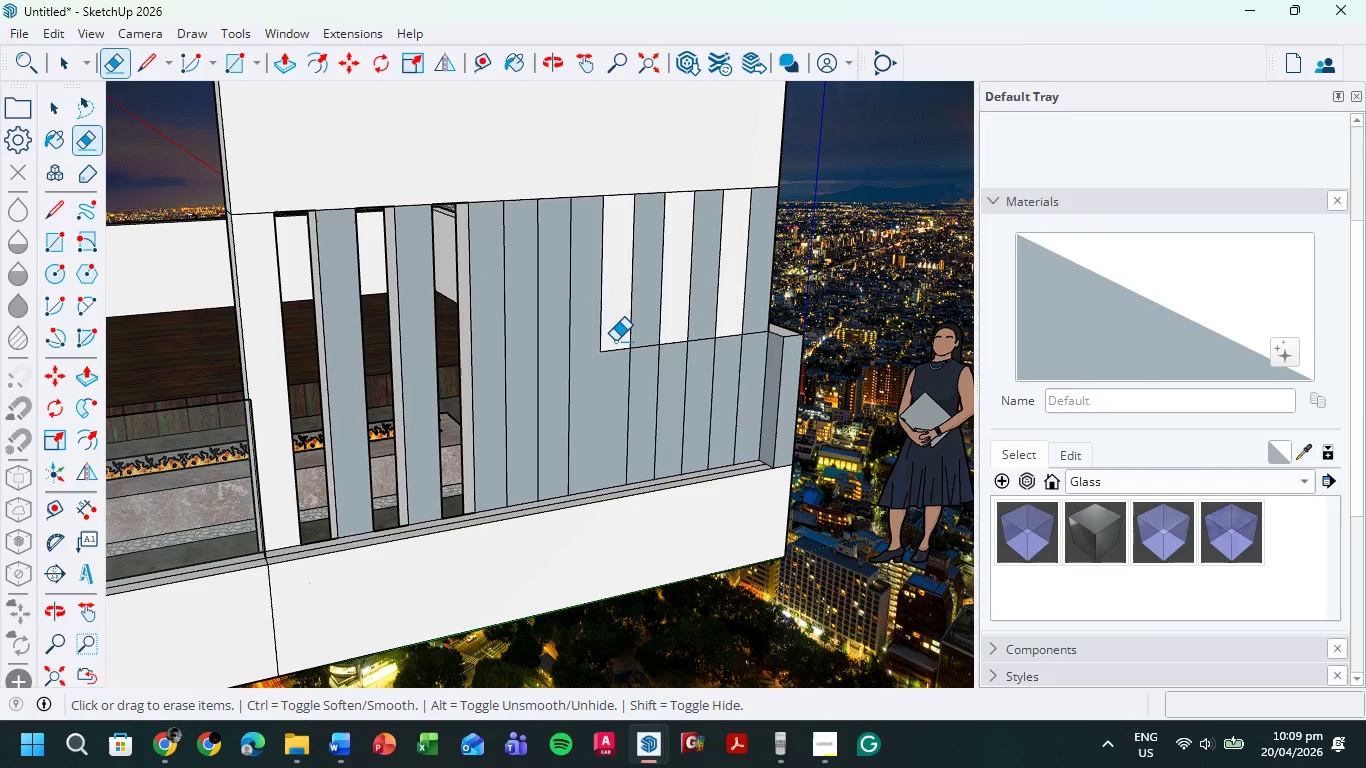 
key(Control+Z)
 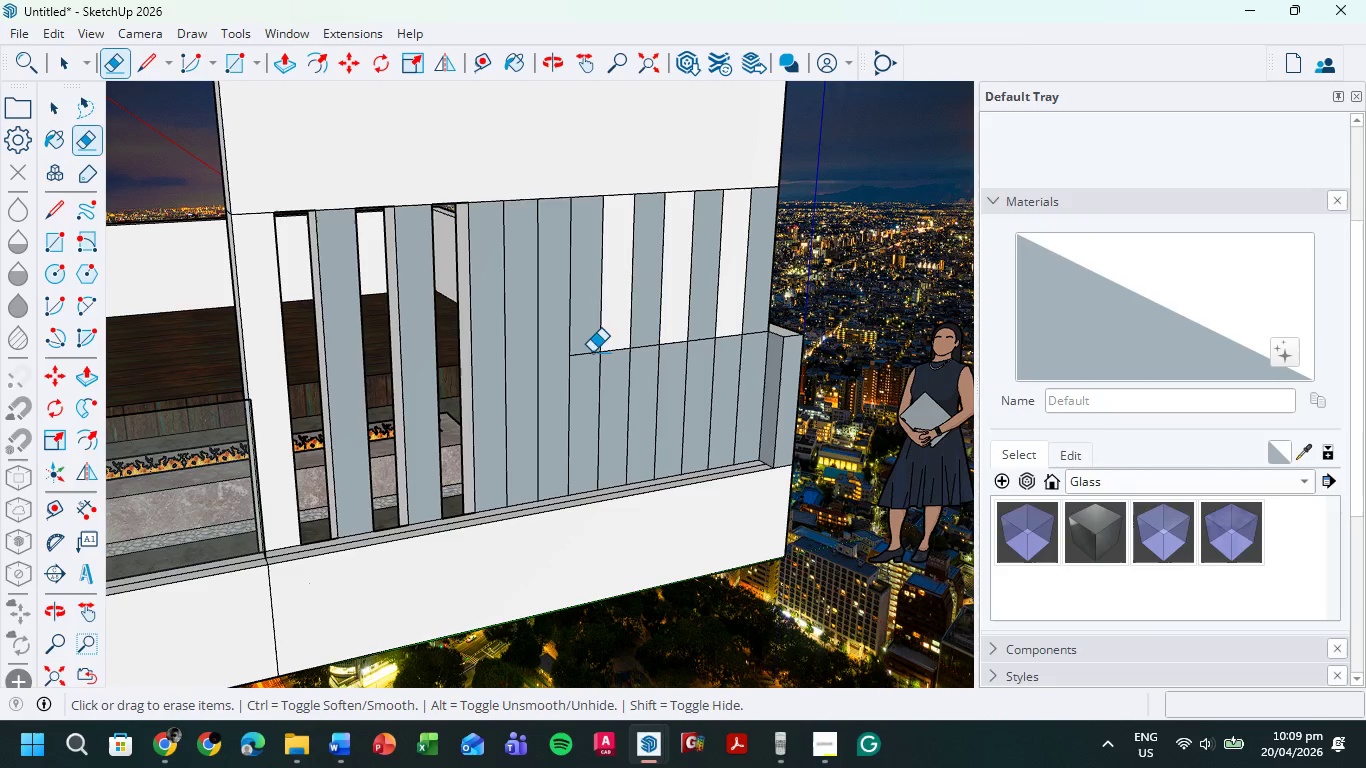 
left_click_drag(start_coordinate=[583, 349], to_coordinate=[589, 358])
 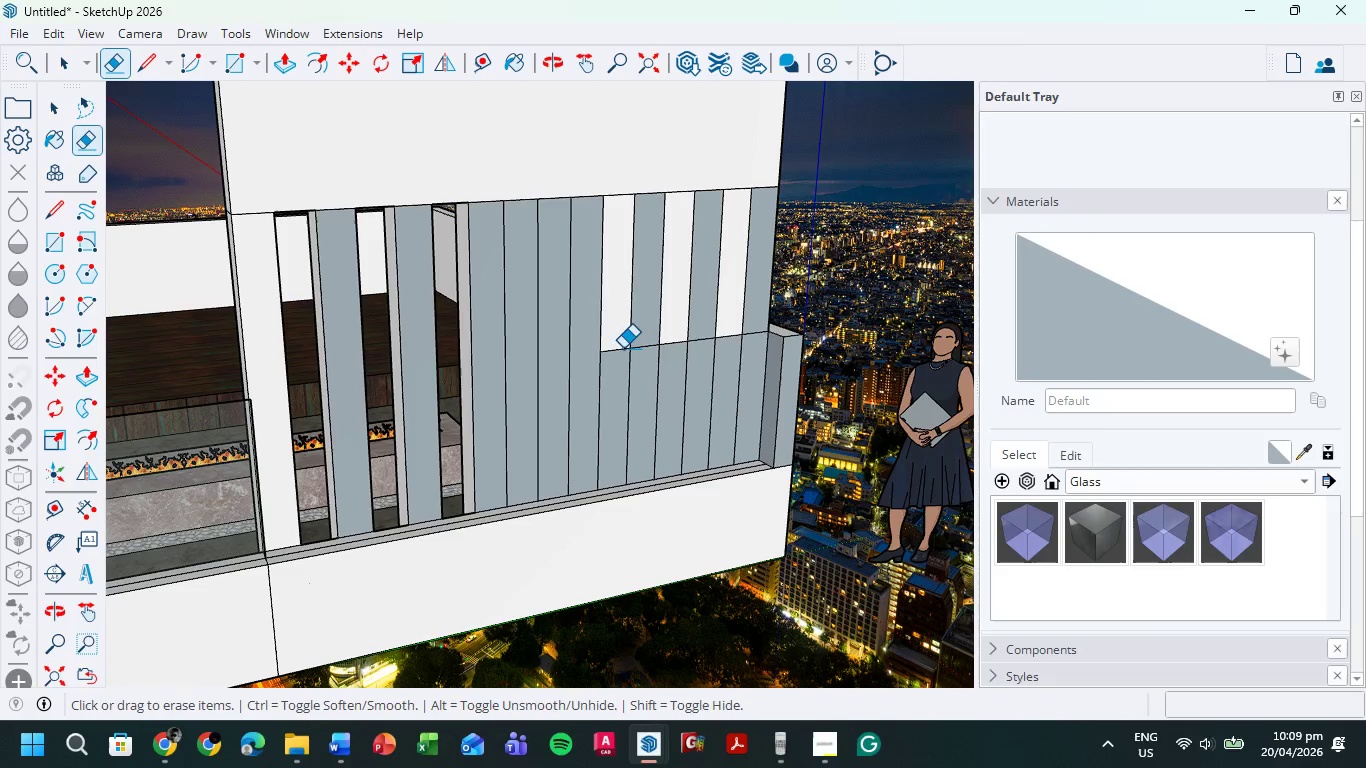 
left_click_drag(start_coordinate=[623, 349], to_coordinate=[620, 356])
 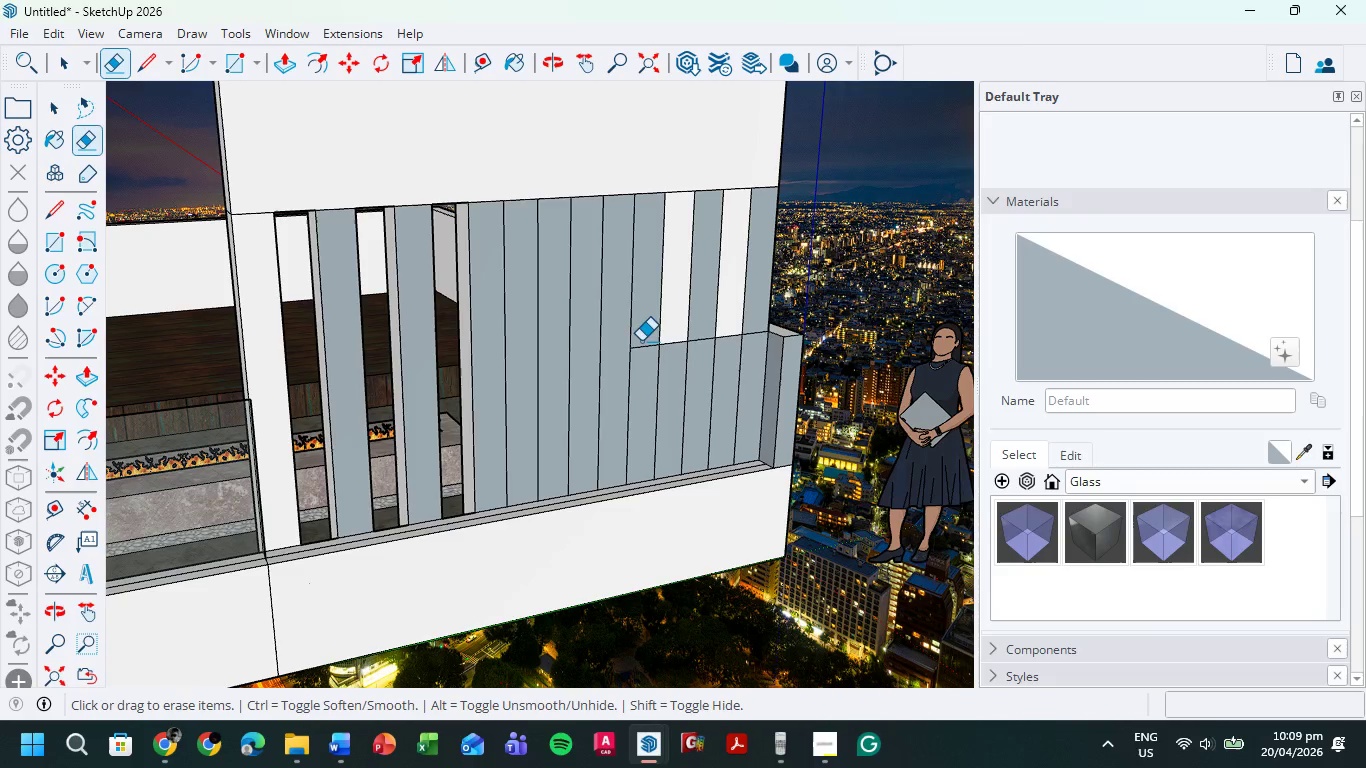 
left_click_drag(start_coordinate=[644, 341], to_coordinate=[648, 359])
 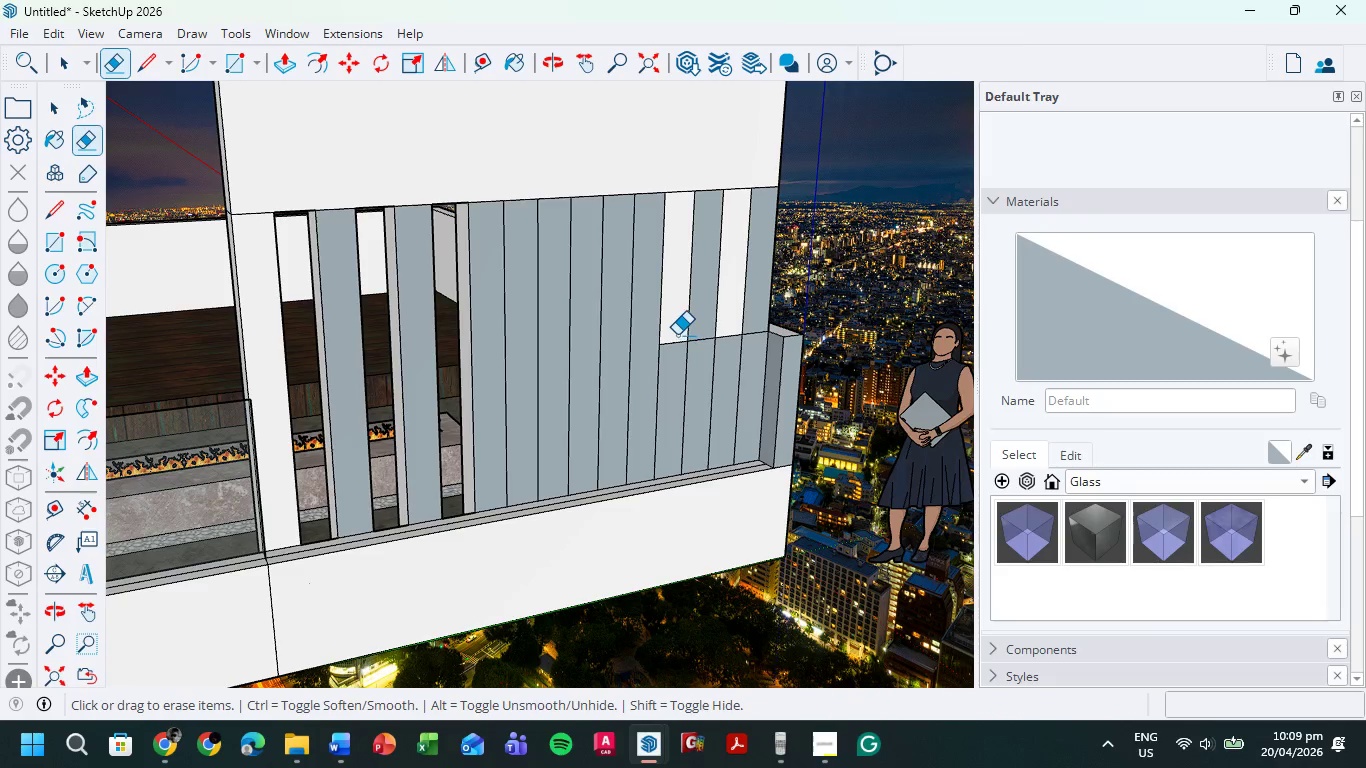 
left_click_drag(start_coordinate=[677, 335], to_coordinate=[677, 354])
 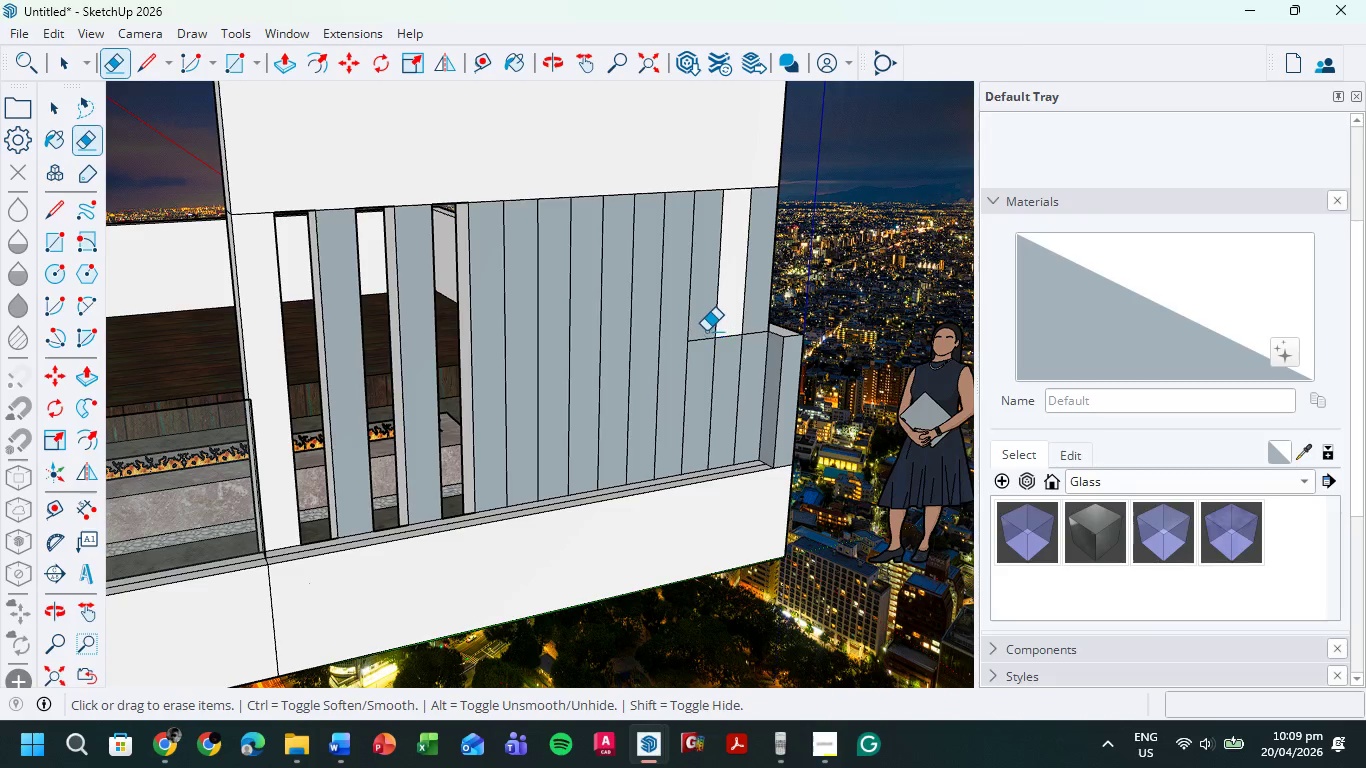 
left_click_drag(start_coordinate=[706, 331], to_coordinate=[708, 350])
 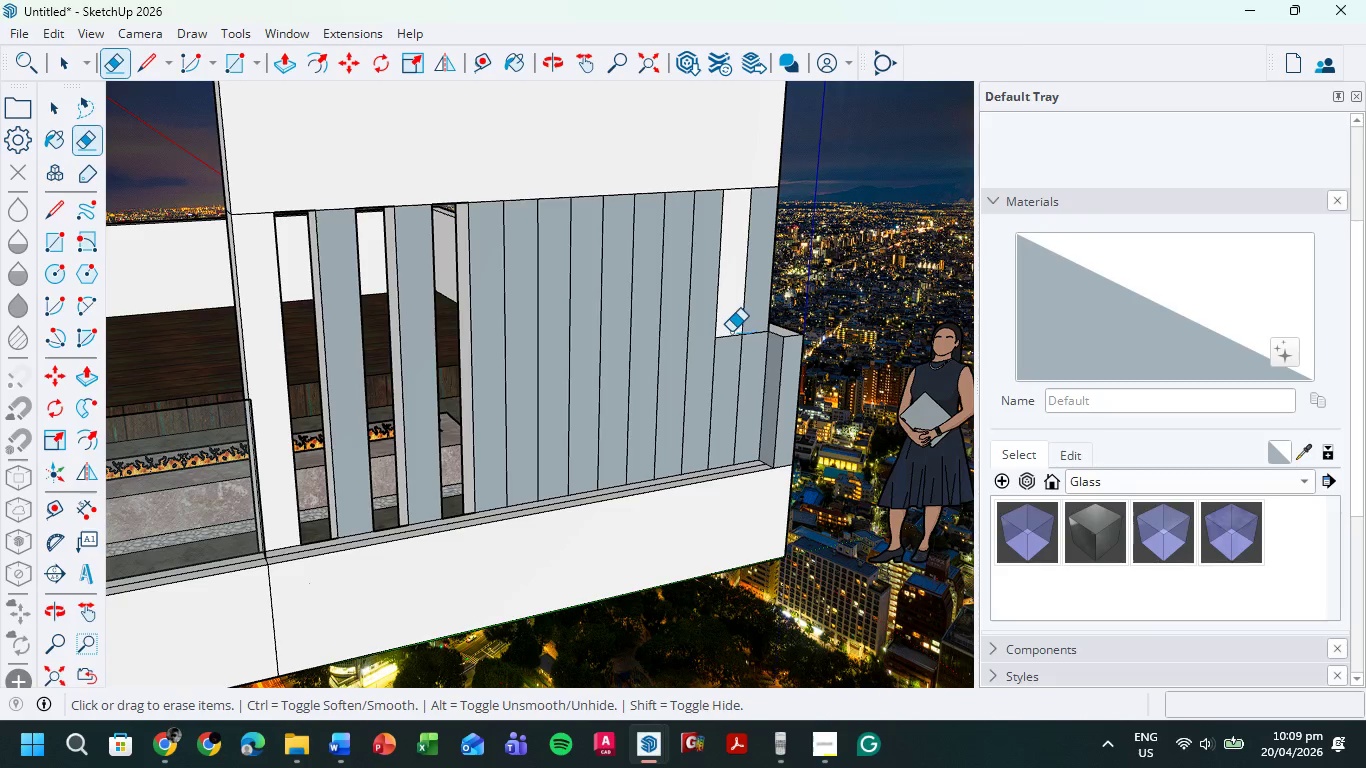 
left_click_drag(start_coordinate=[731, 332], to_coordinate=[732, 349])
 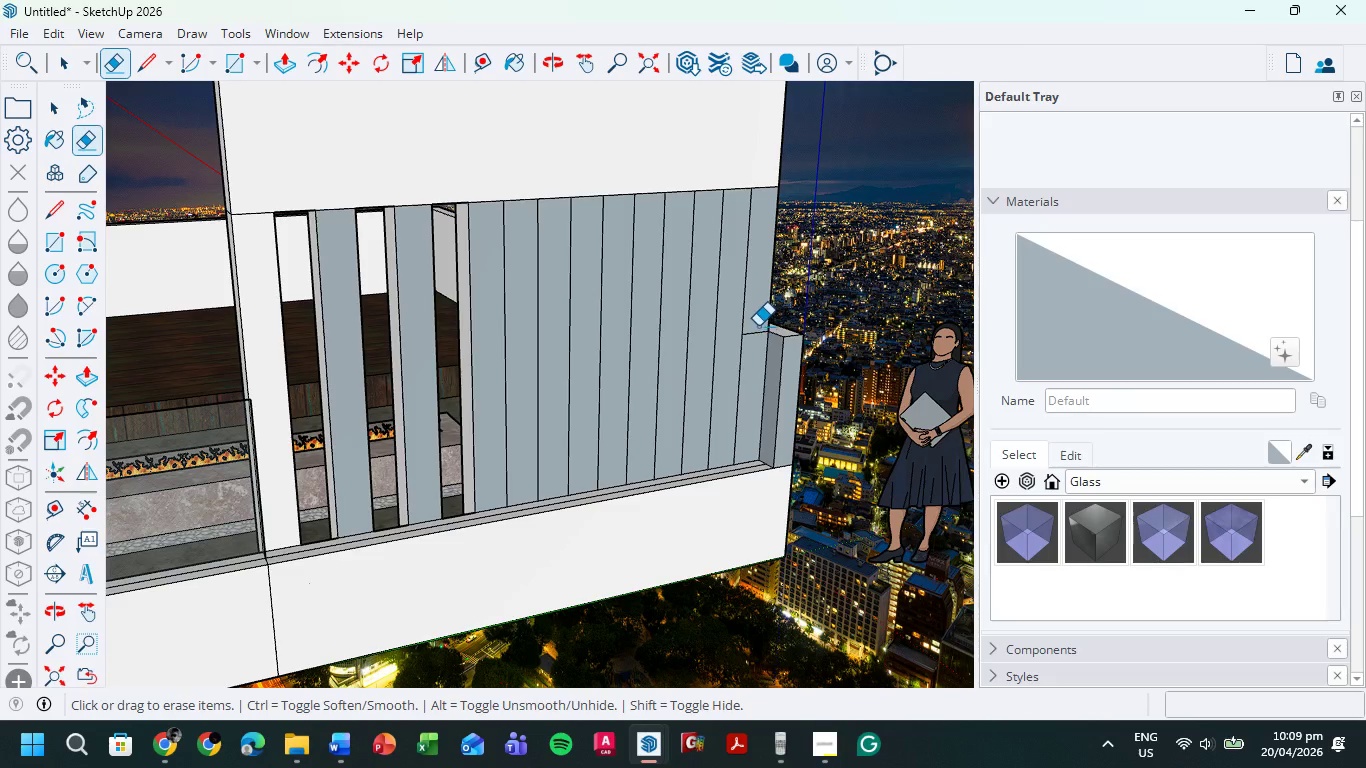 
left_click_drag(start_coordinate=[757, 326], to_coordinate=[760, 356])
 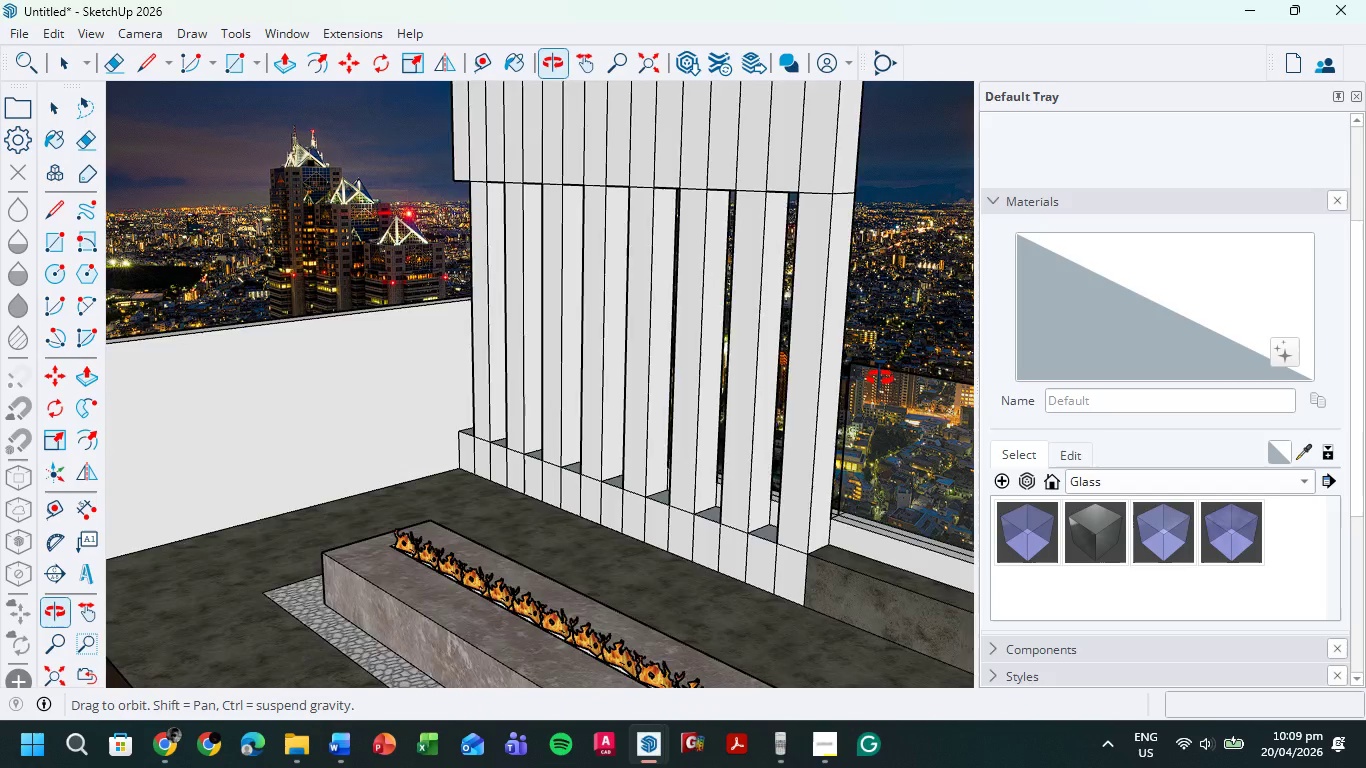 
scroll: coordinate [512, 326], scroll_direction: up, amount: 4.0
 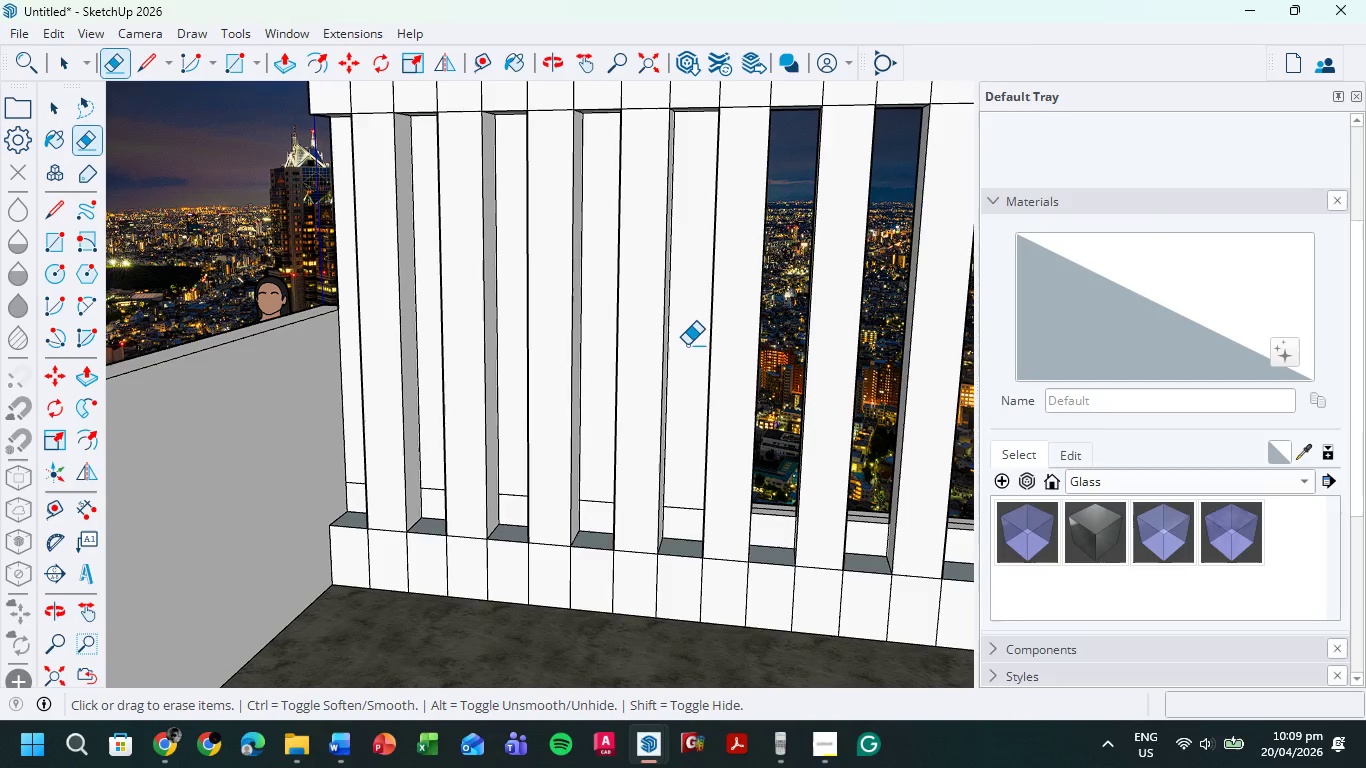 
left_click([62, 63])
 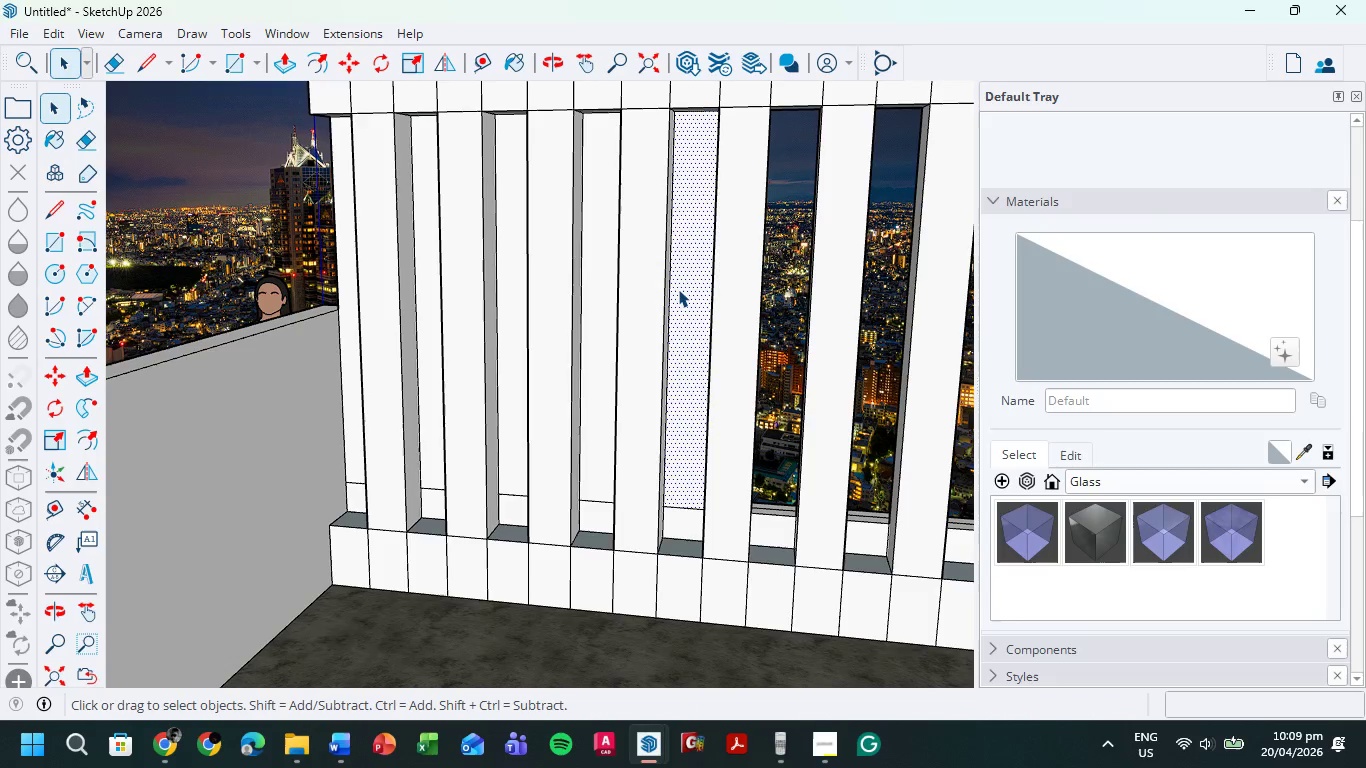 
key(Delete)
 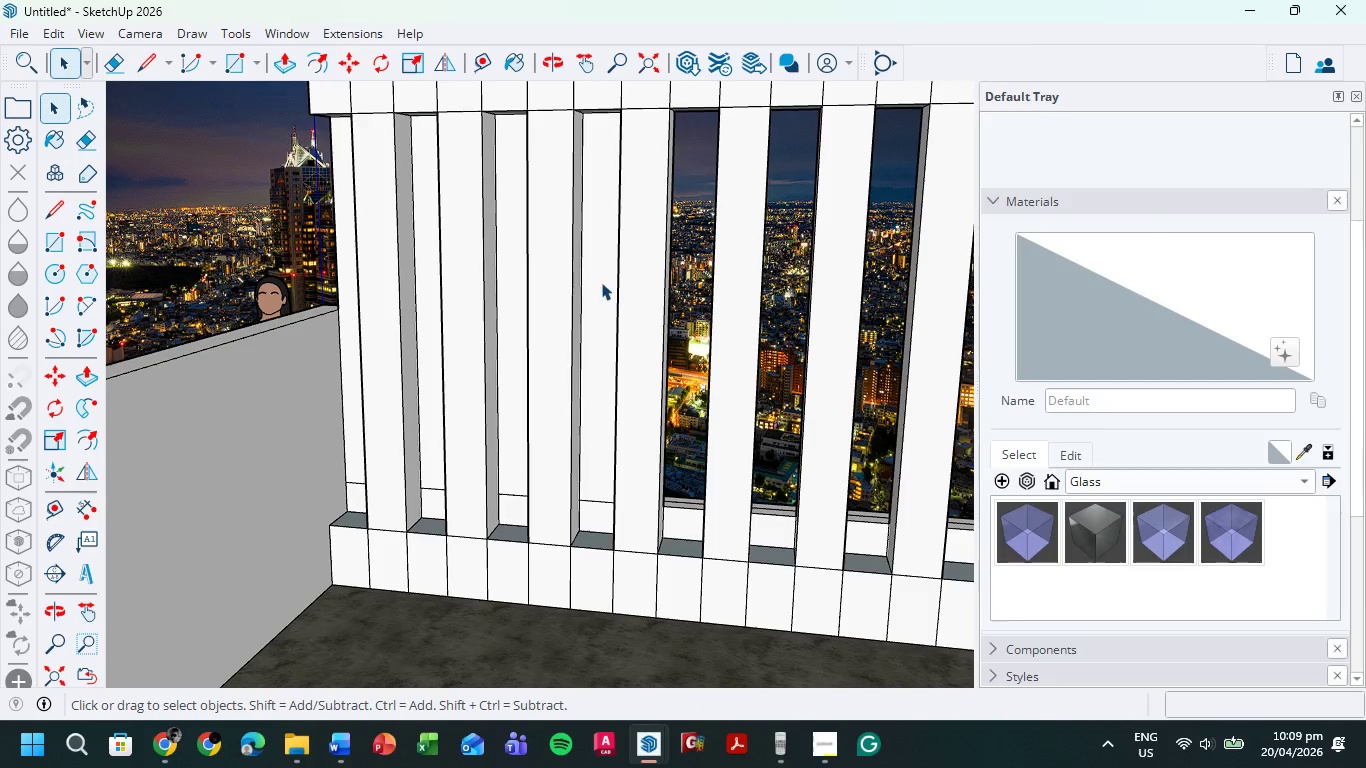 
left_click([589, 282])
 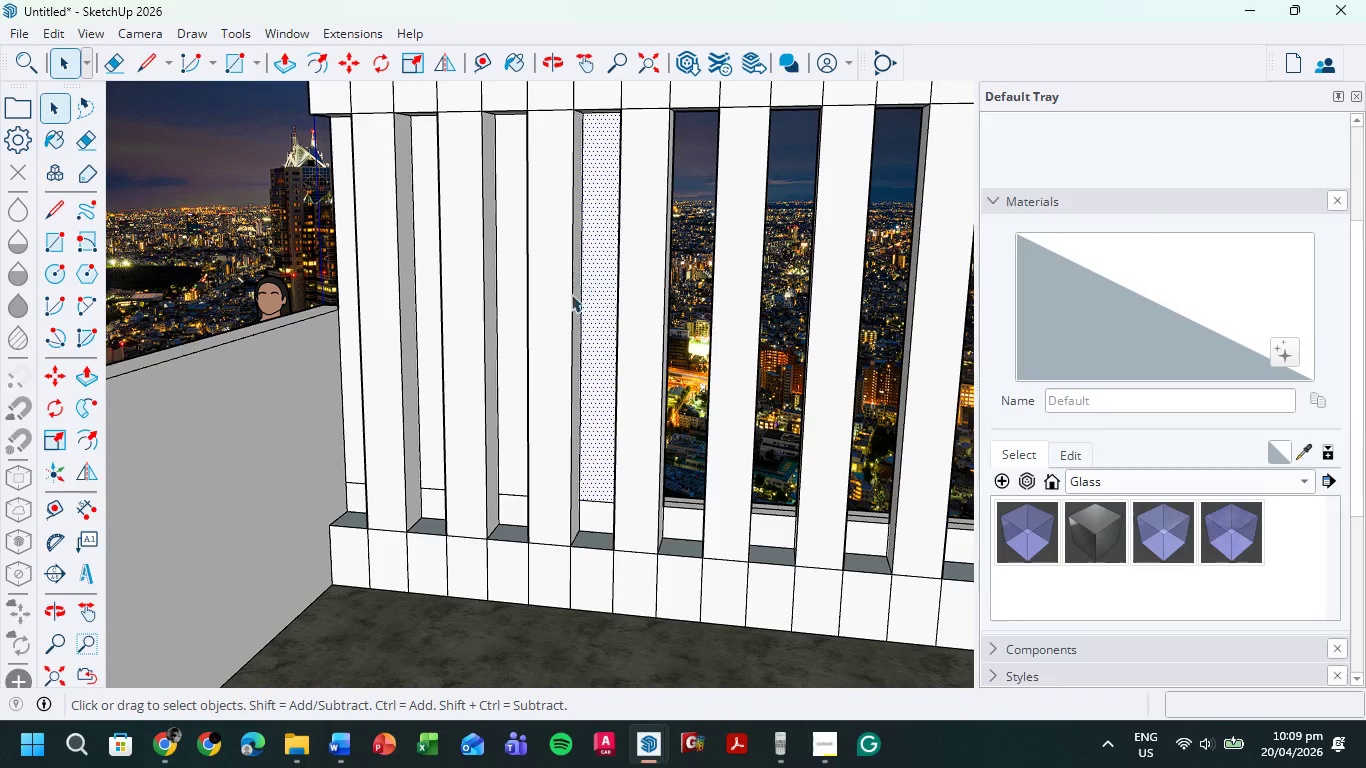 
key(Delete)
 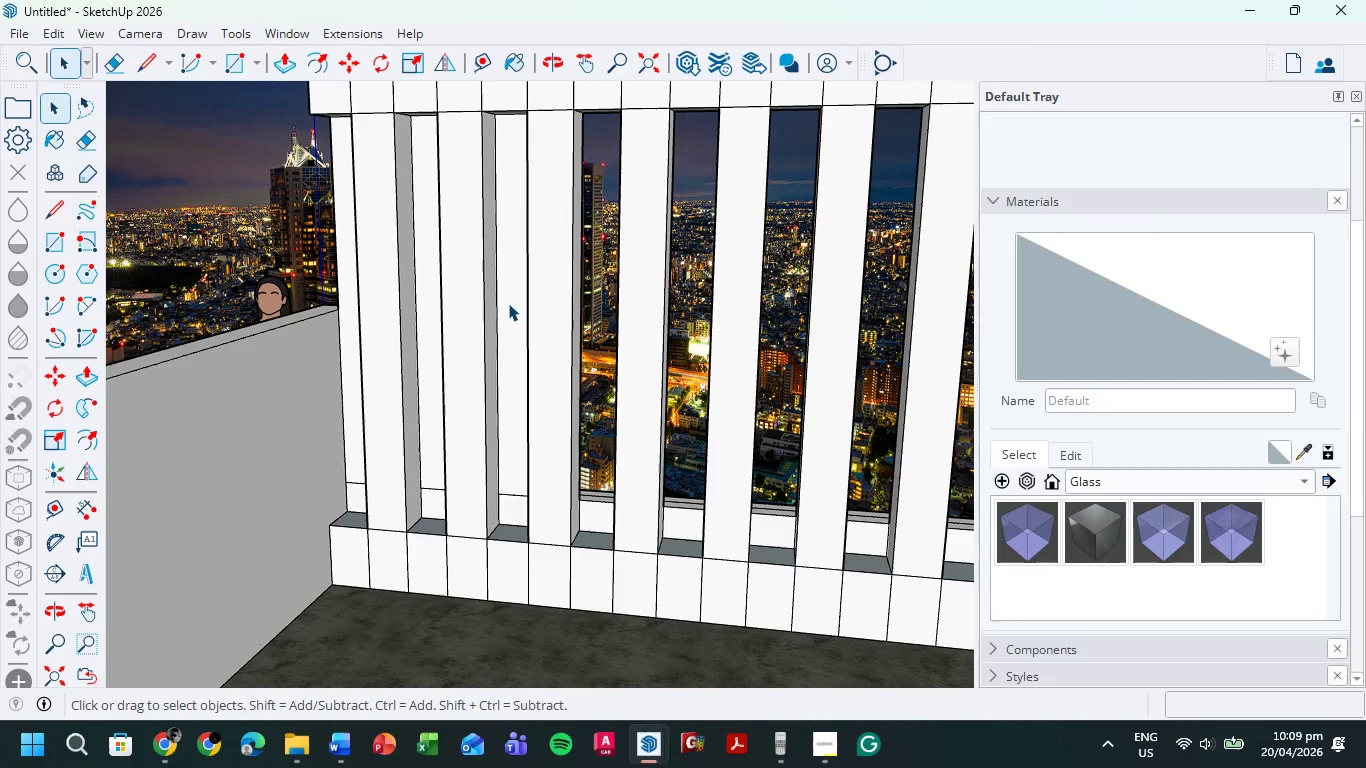 
left_click([508, 303])
 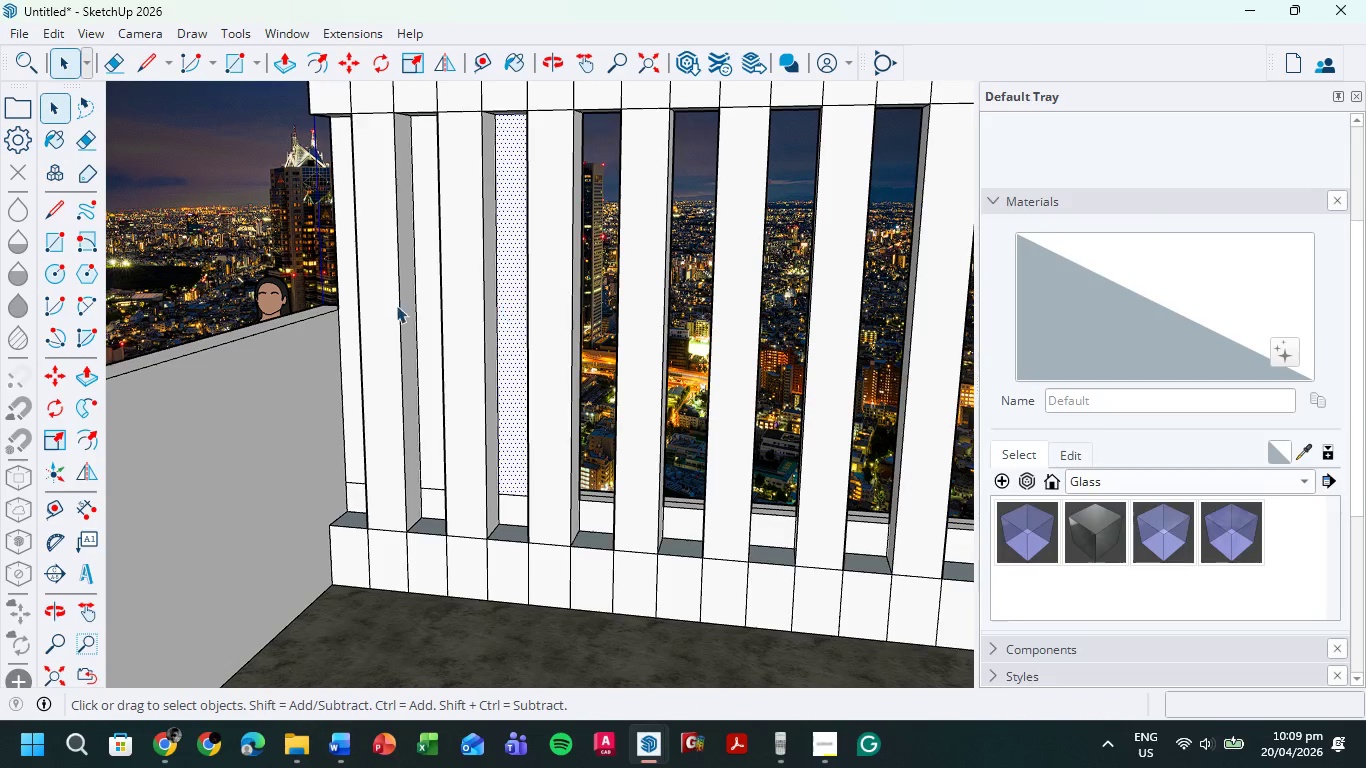 
key(Delete)
 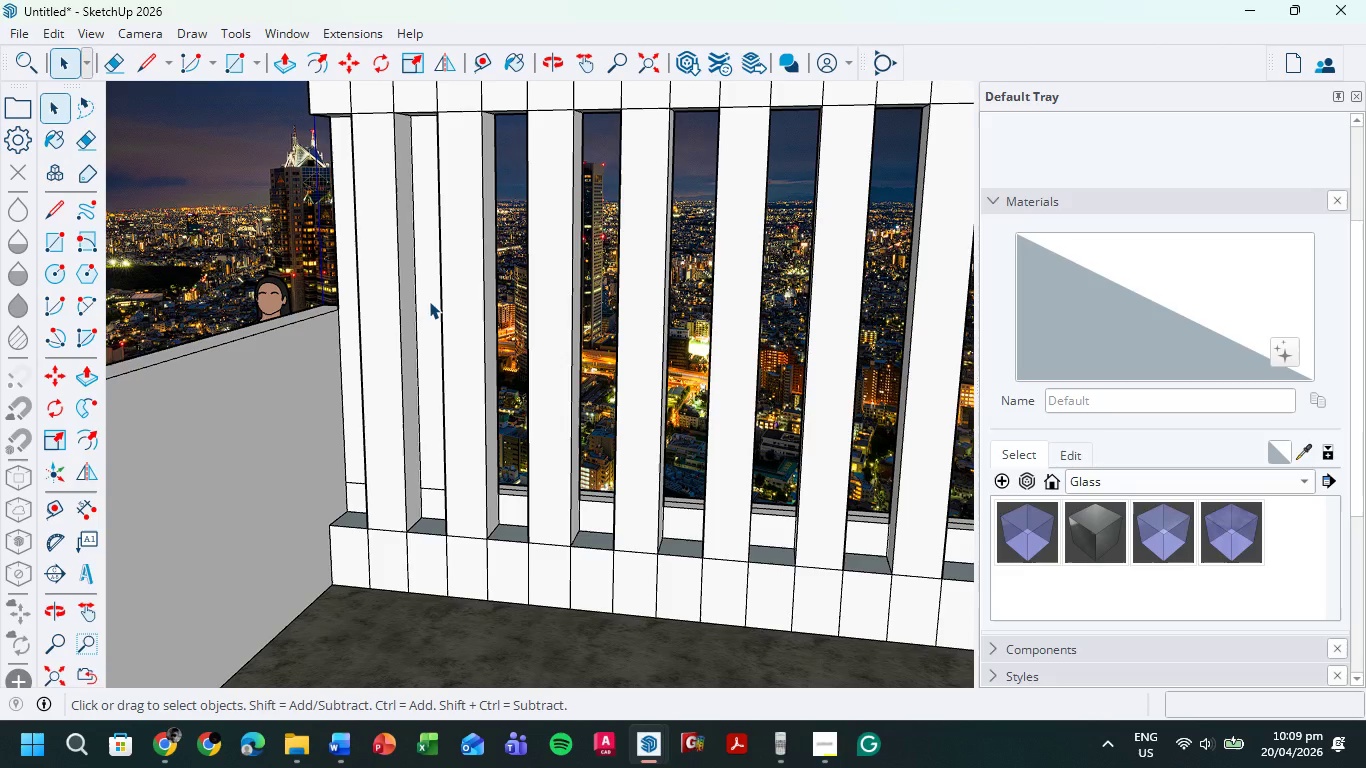 
left_click([429, 301])
 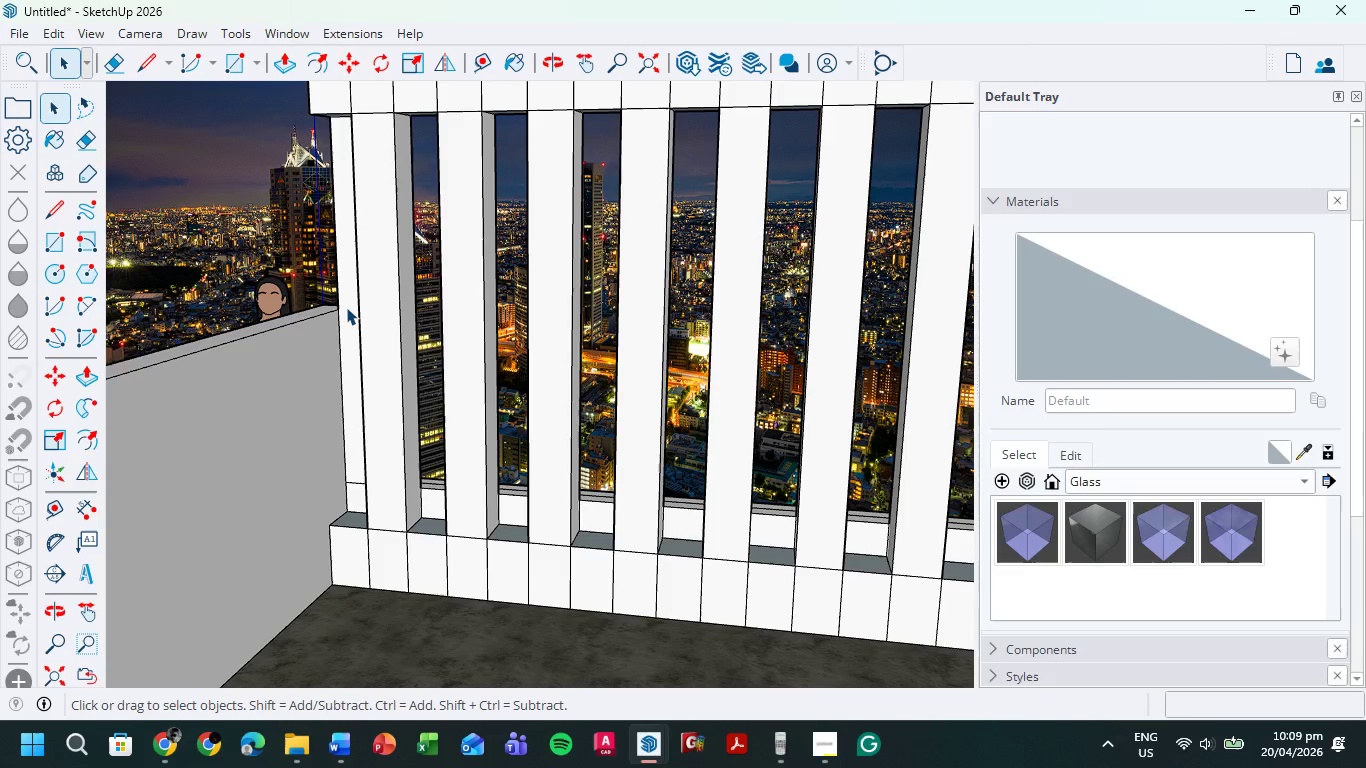 
key(Delete)
 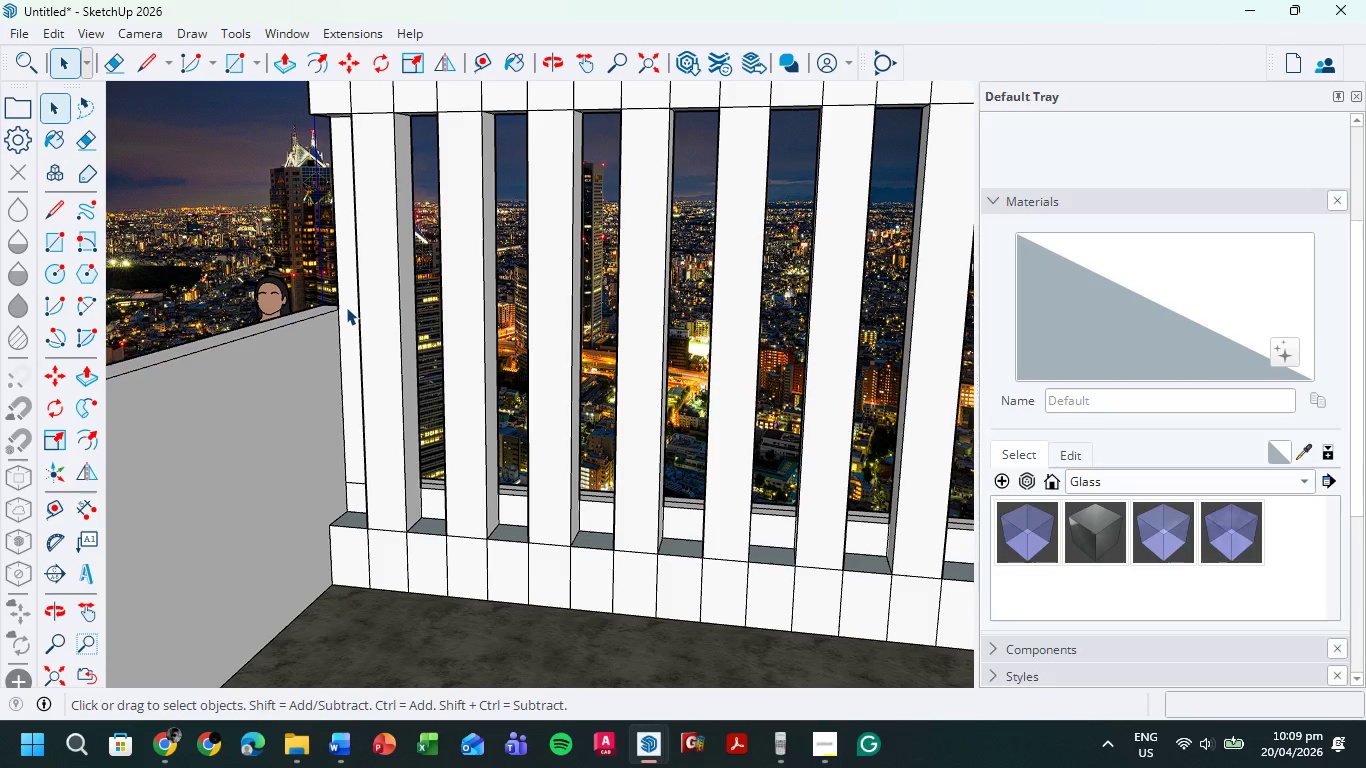 
left_click([346, 307])
 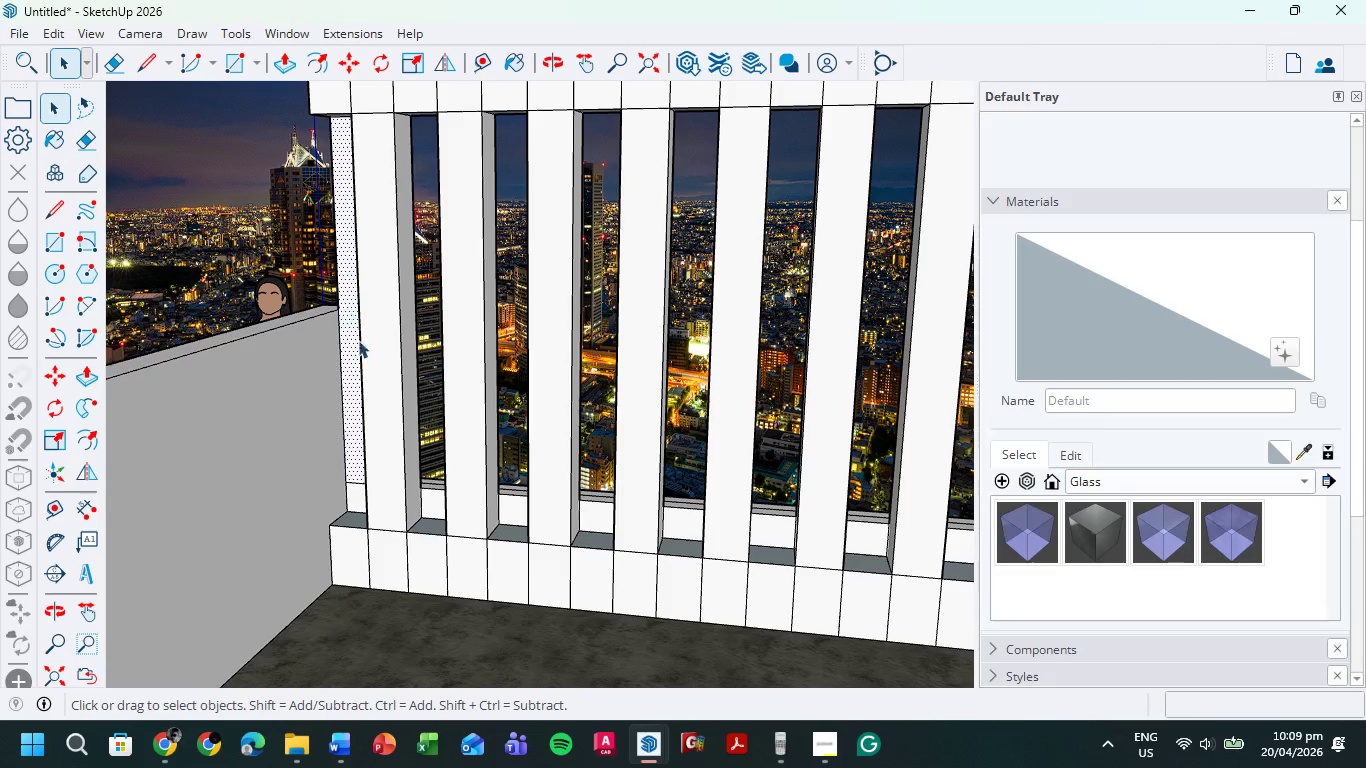 
key(Delete)
 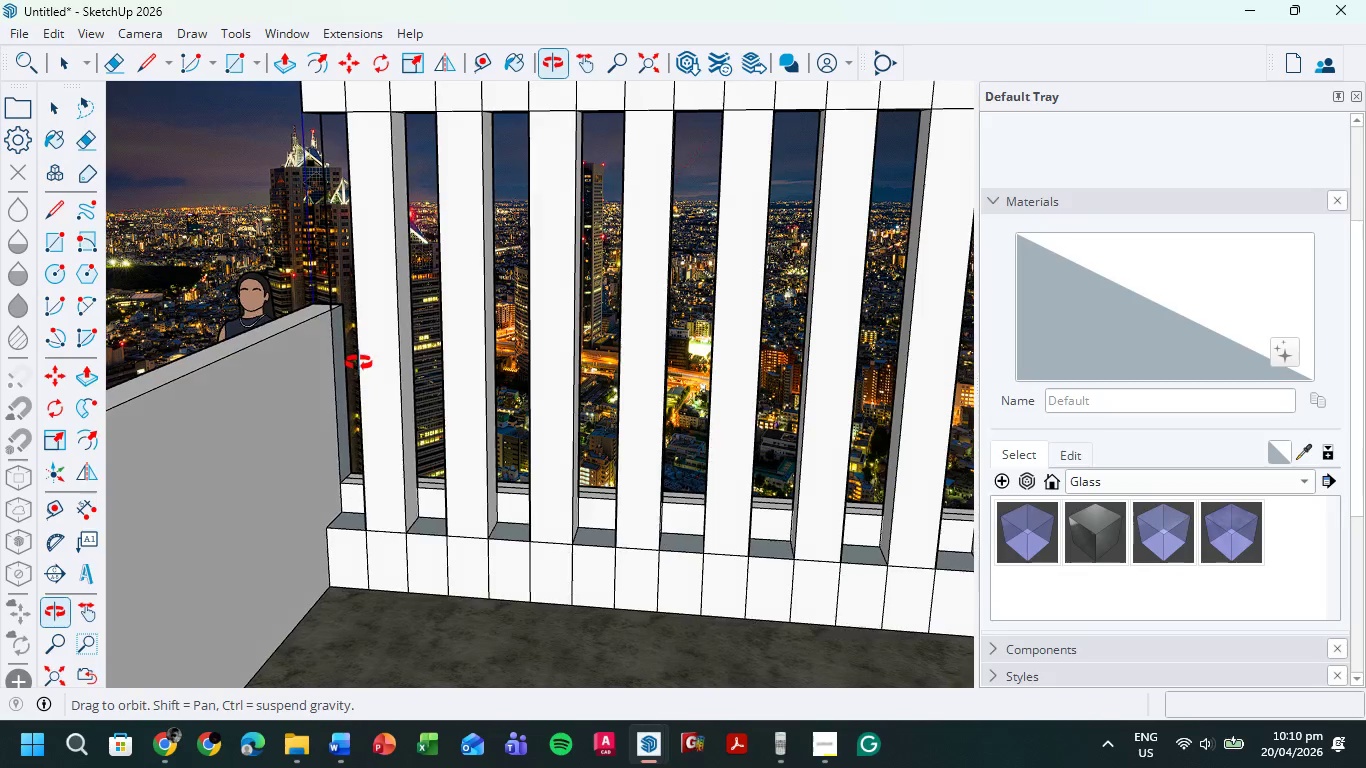 
scroll: coordinate [358, 364], scroll_direction: down, amount: 6.0
 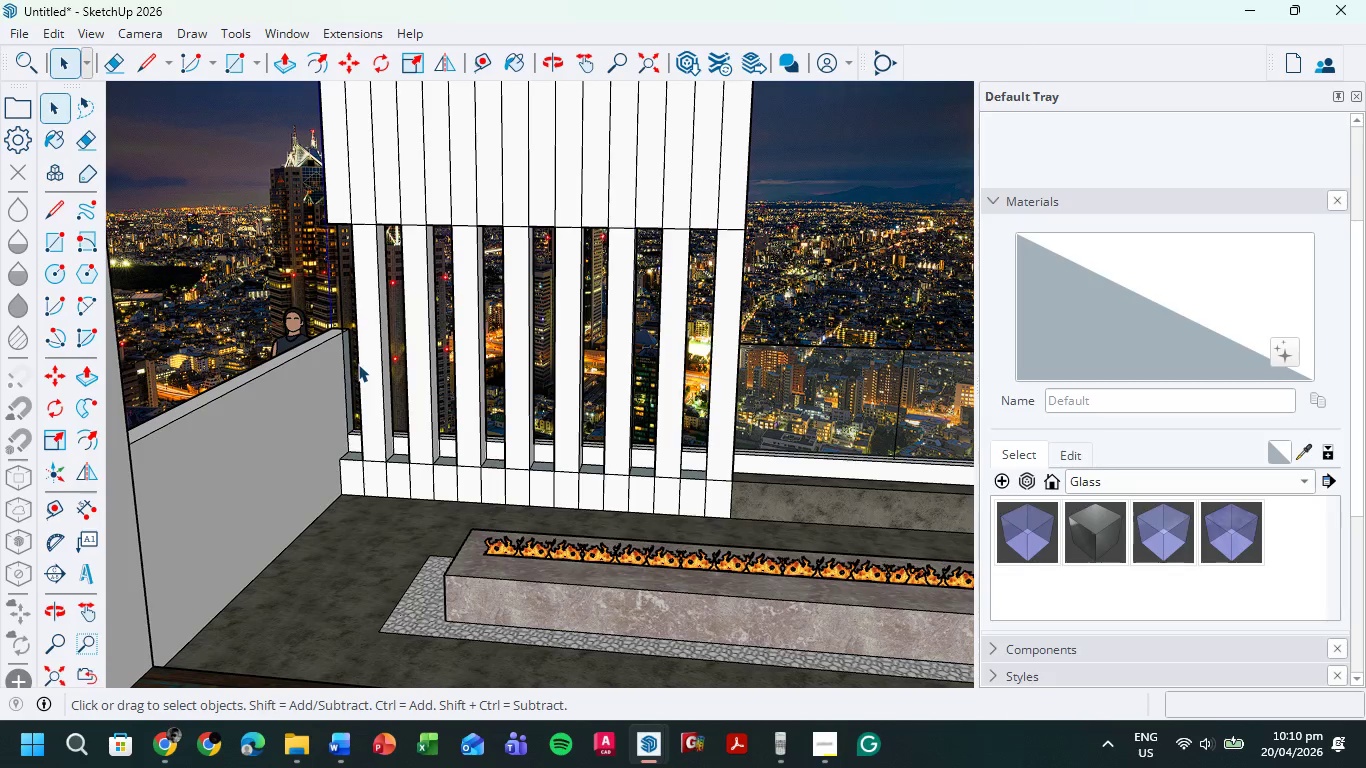 
scroll: coordinate [367, 362], scroll_direction: up, amount: 4.0
 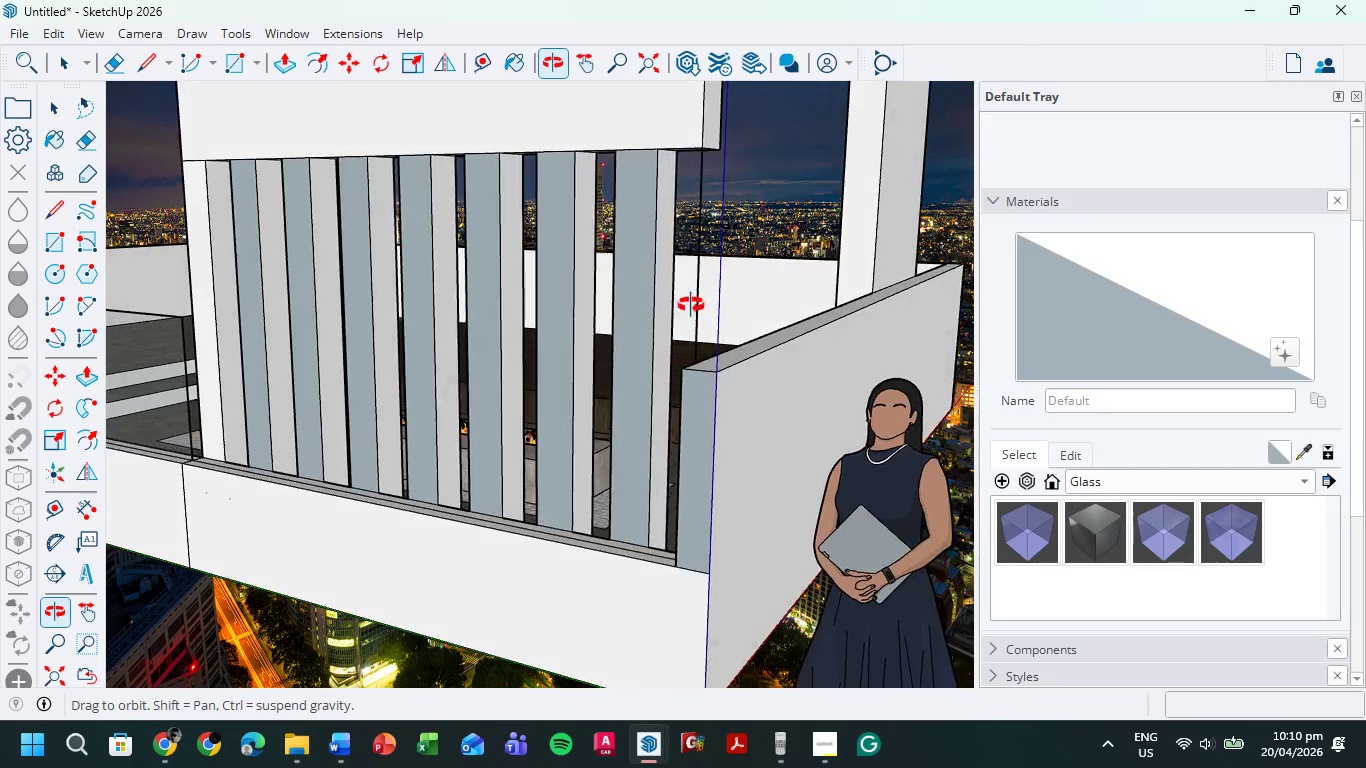 
wait(6.49)
 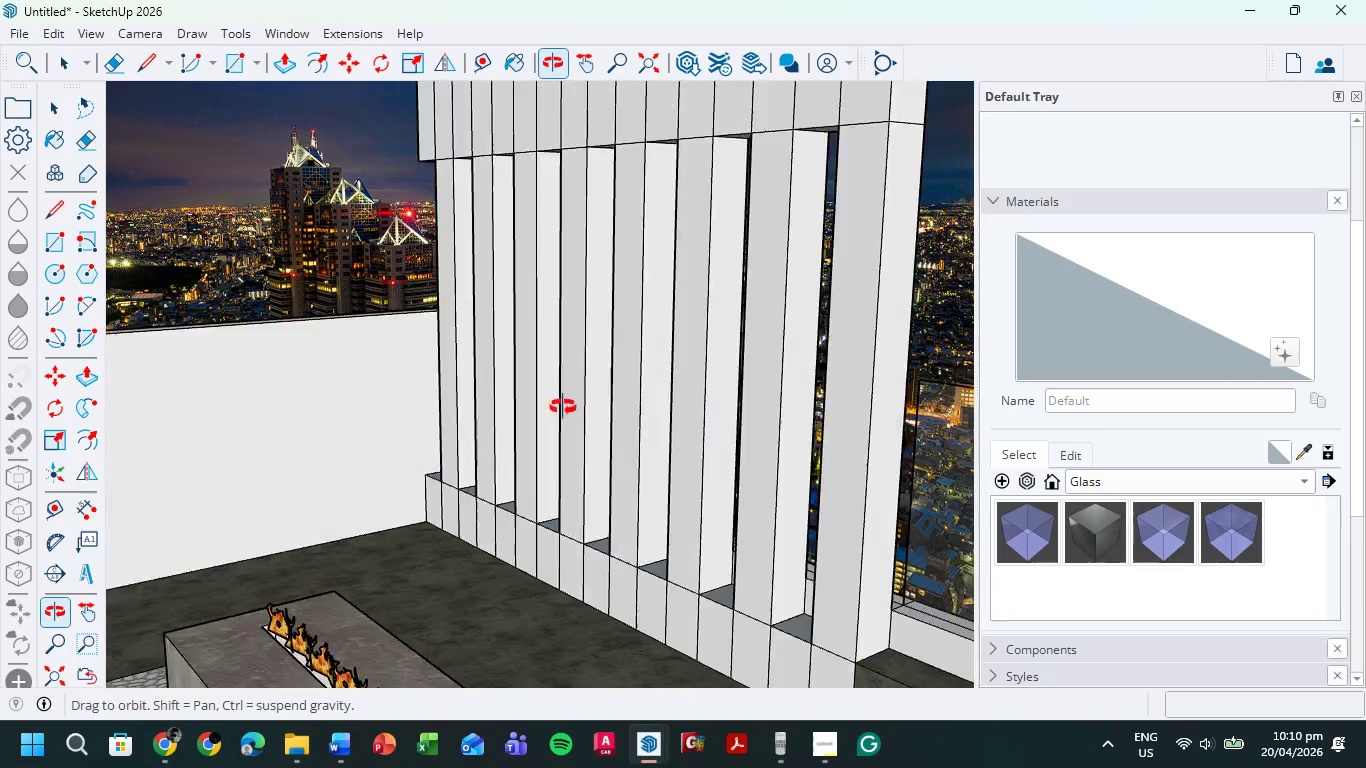 
left_click([685, 290])
 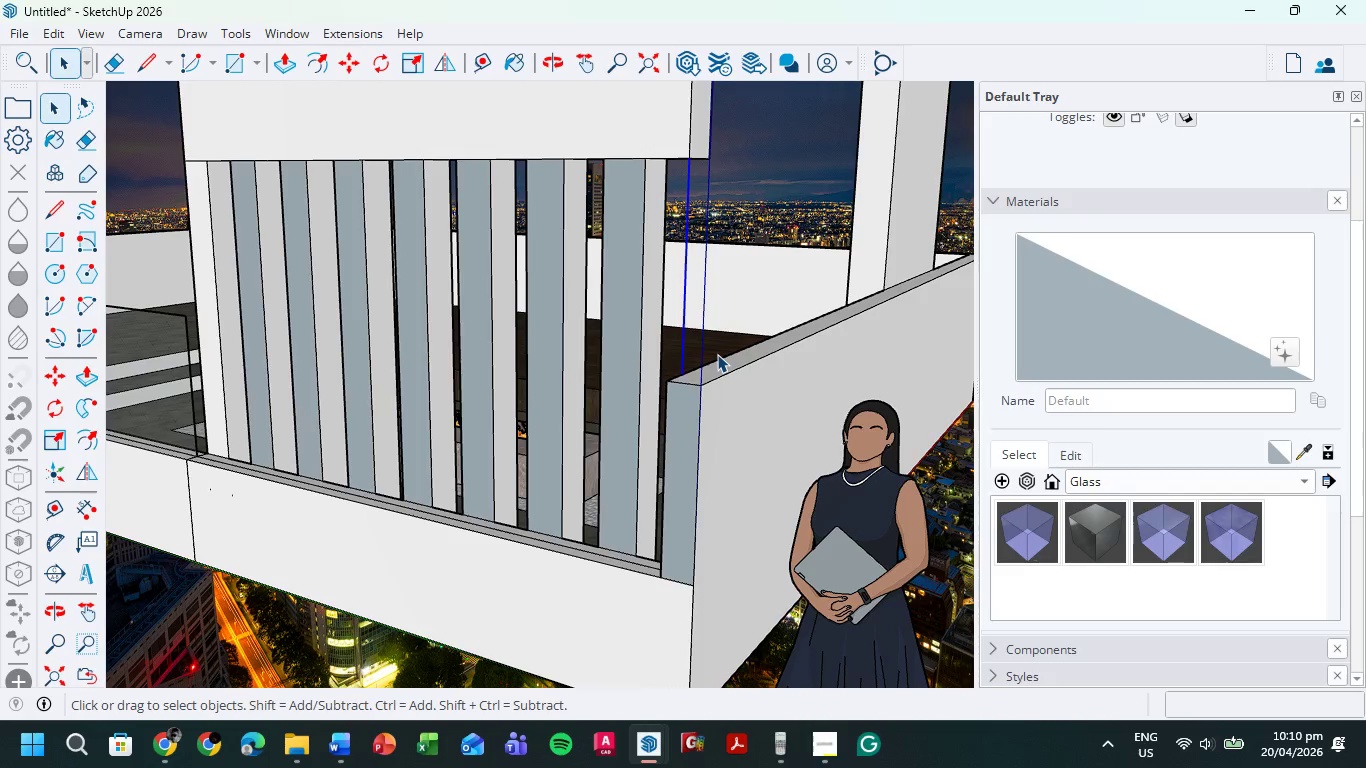 
key(Delete)
 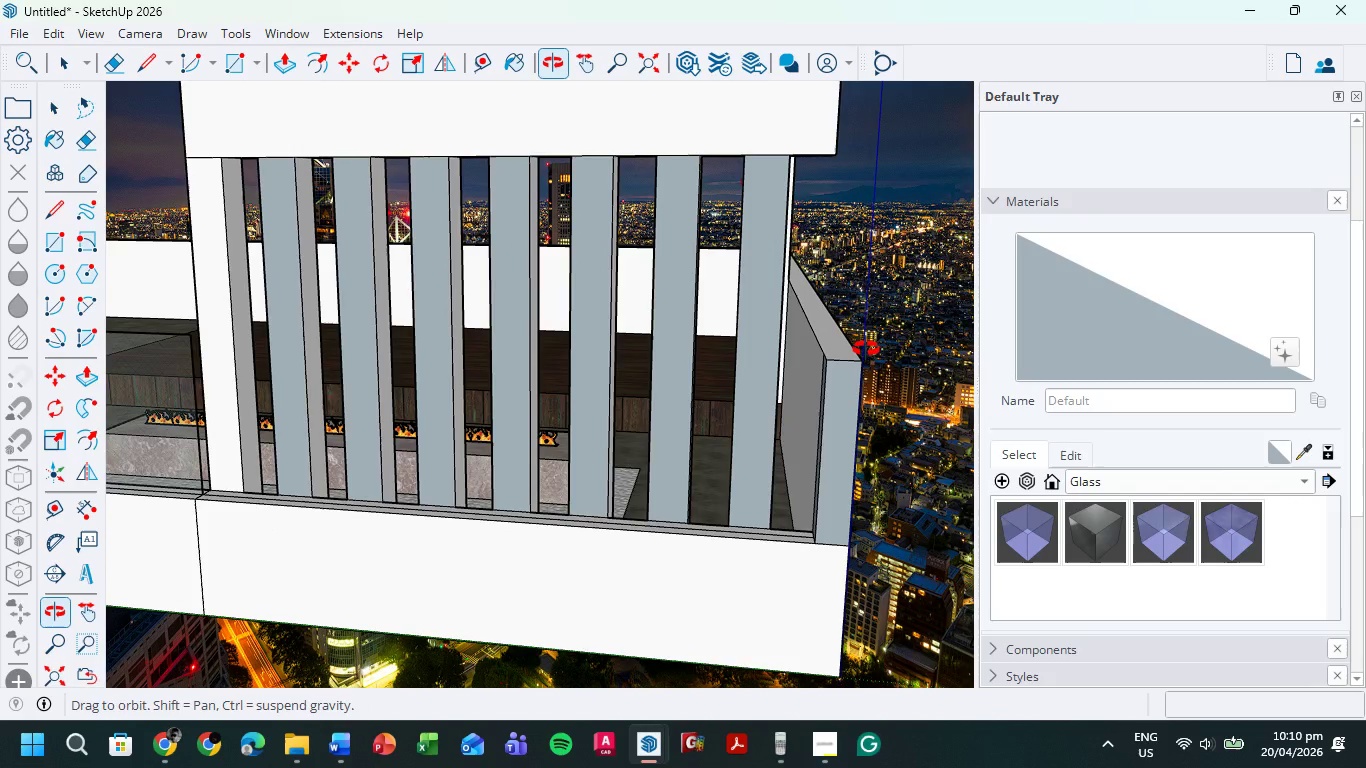 
wait(9.44)
 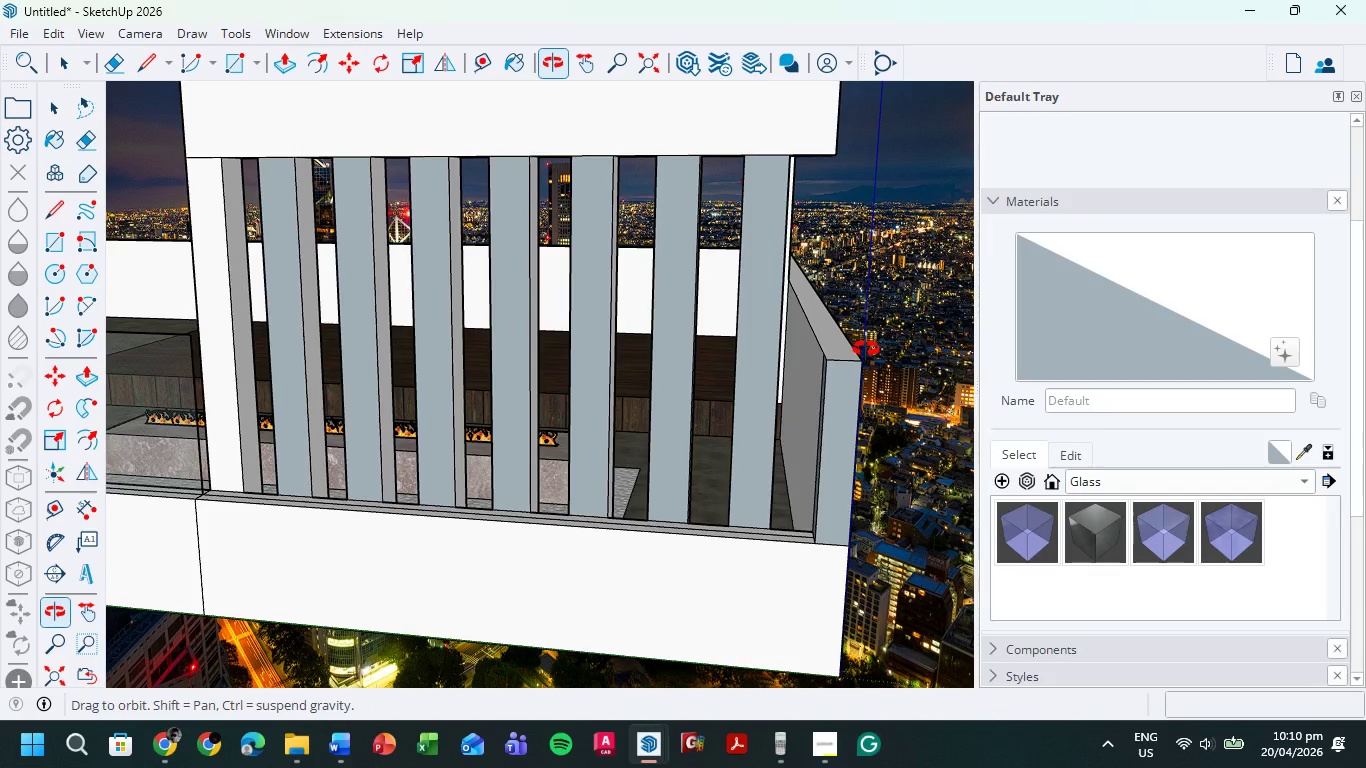 
key(Control+Z)
 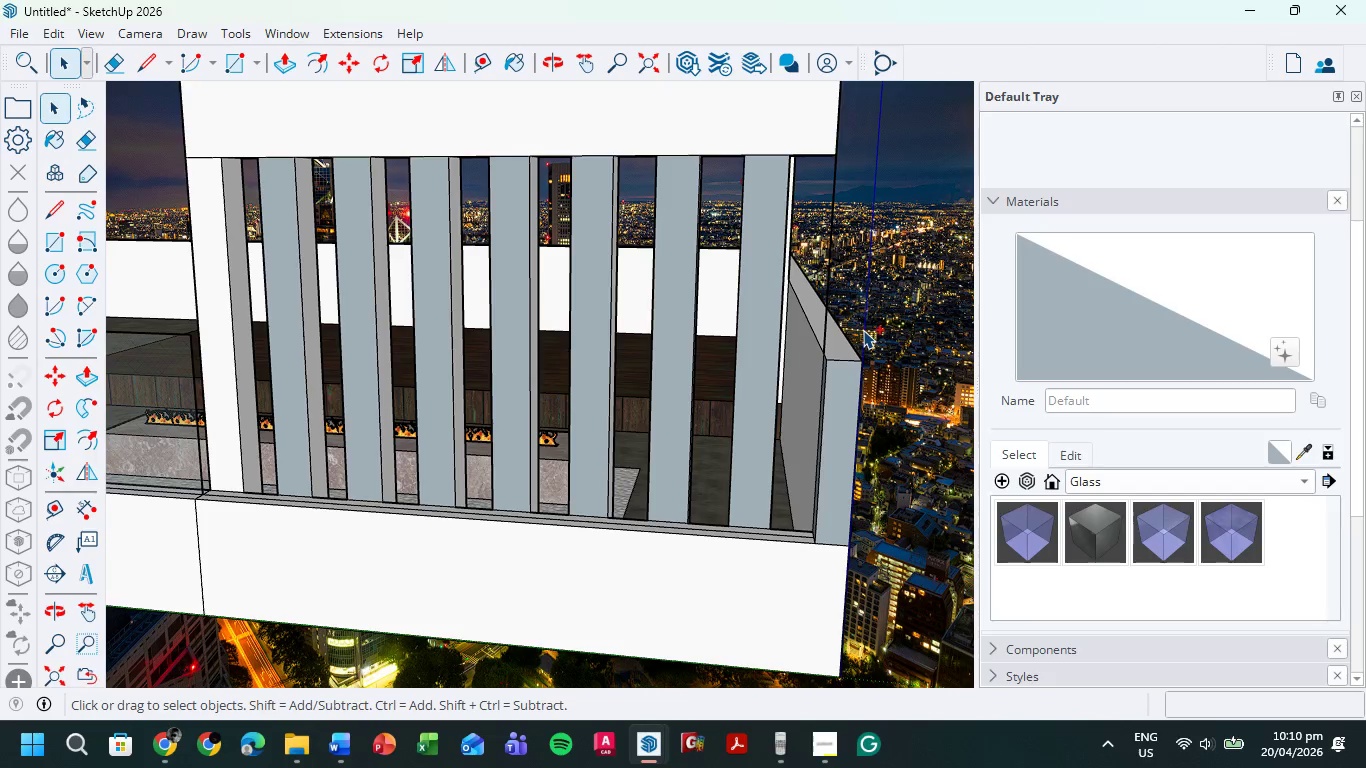 
key(Control+Z)
 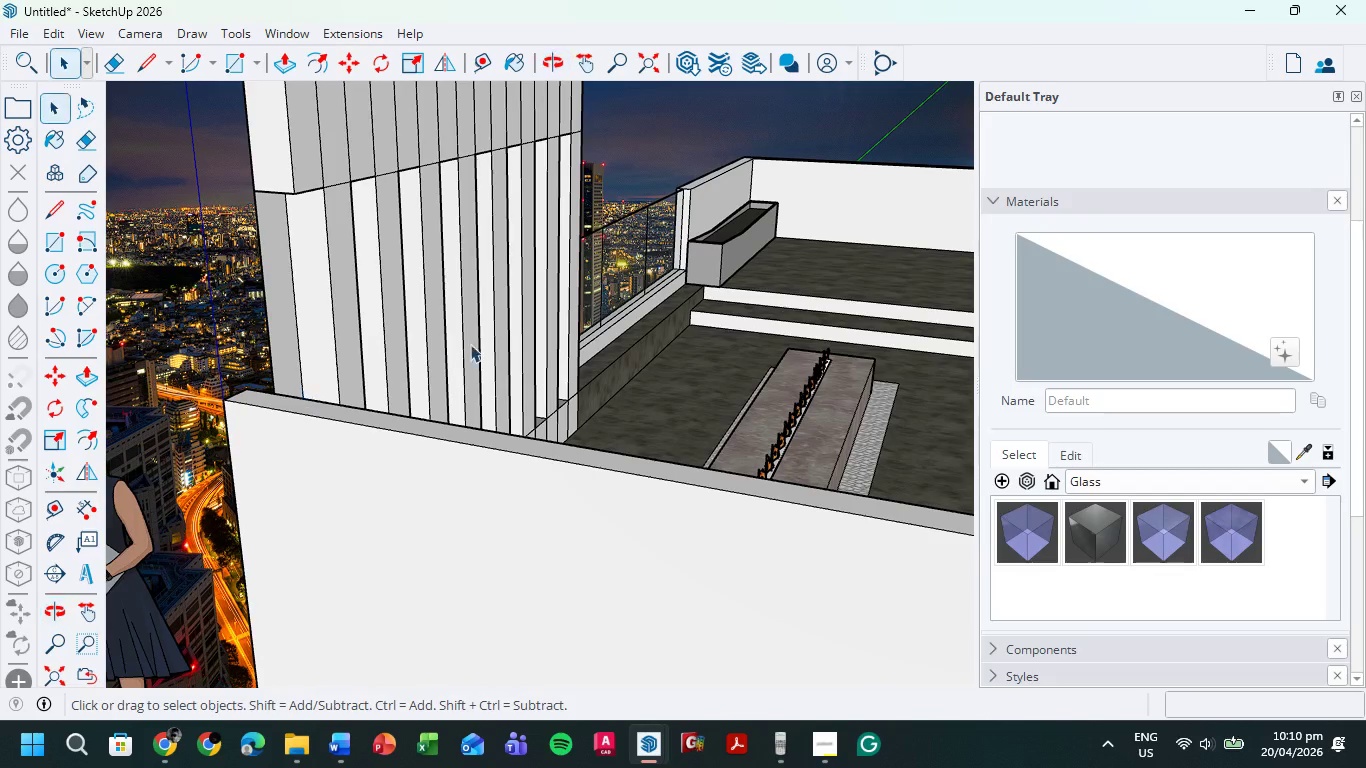 
key(P)
 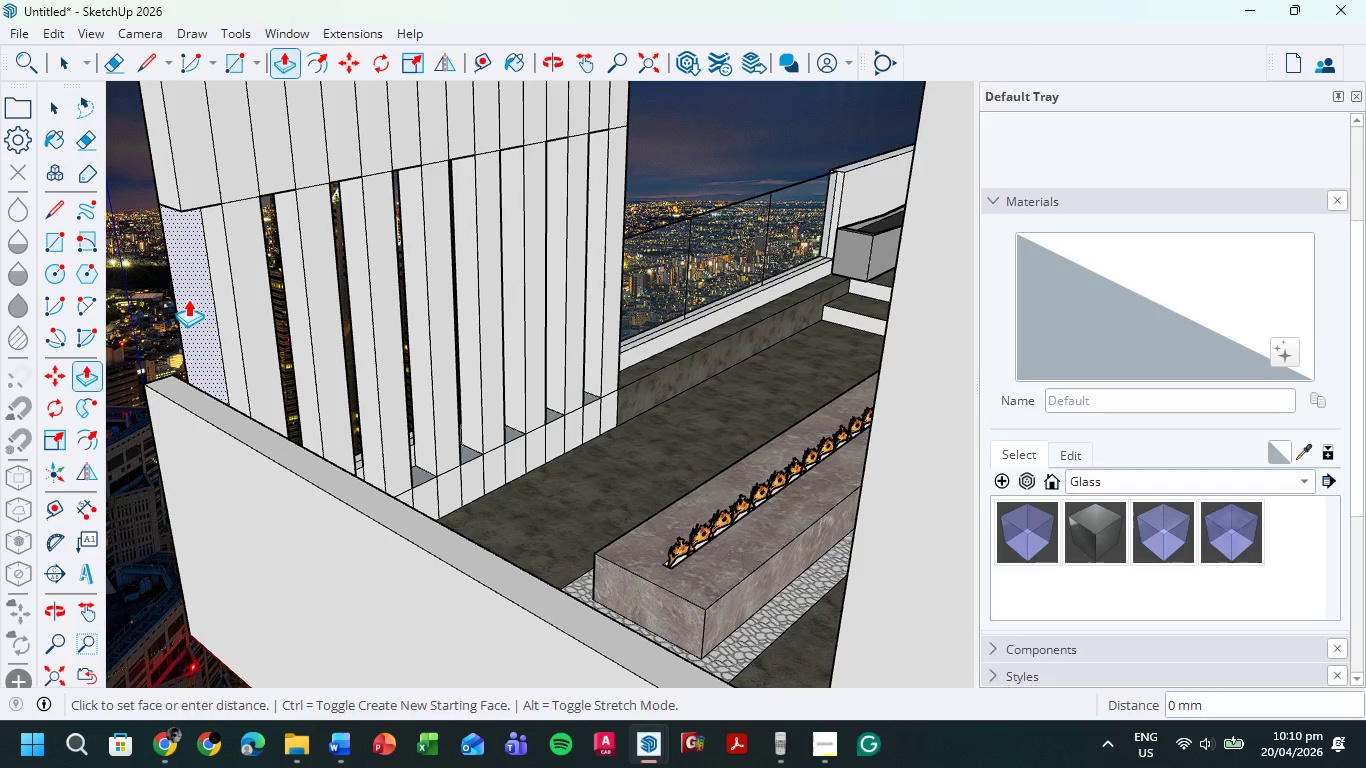 
left_click([188, 299])
 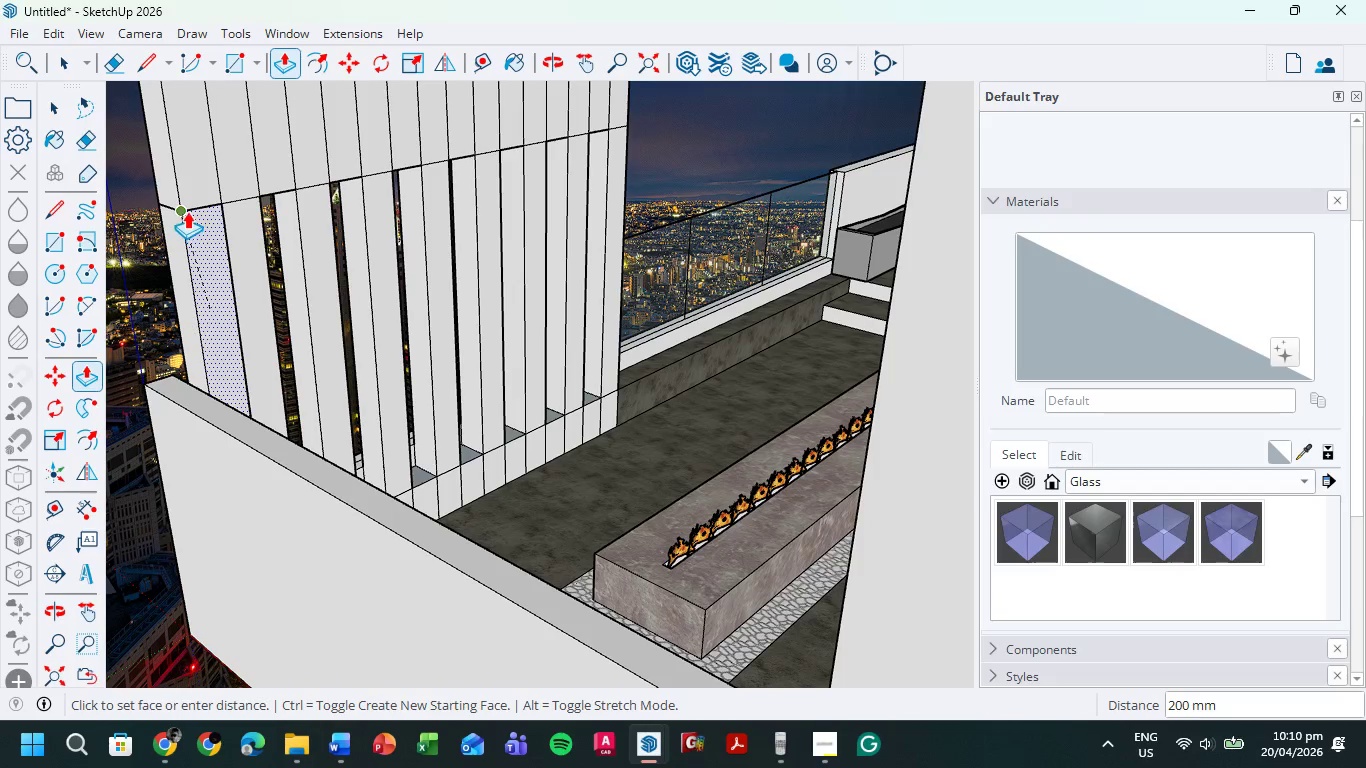 
left_click([188, 208])
 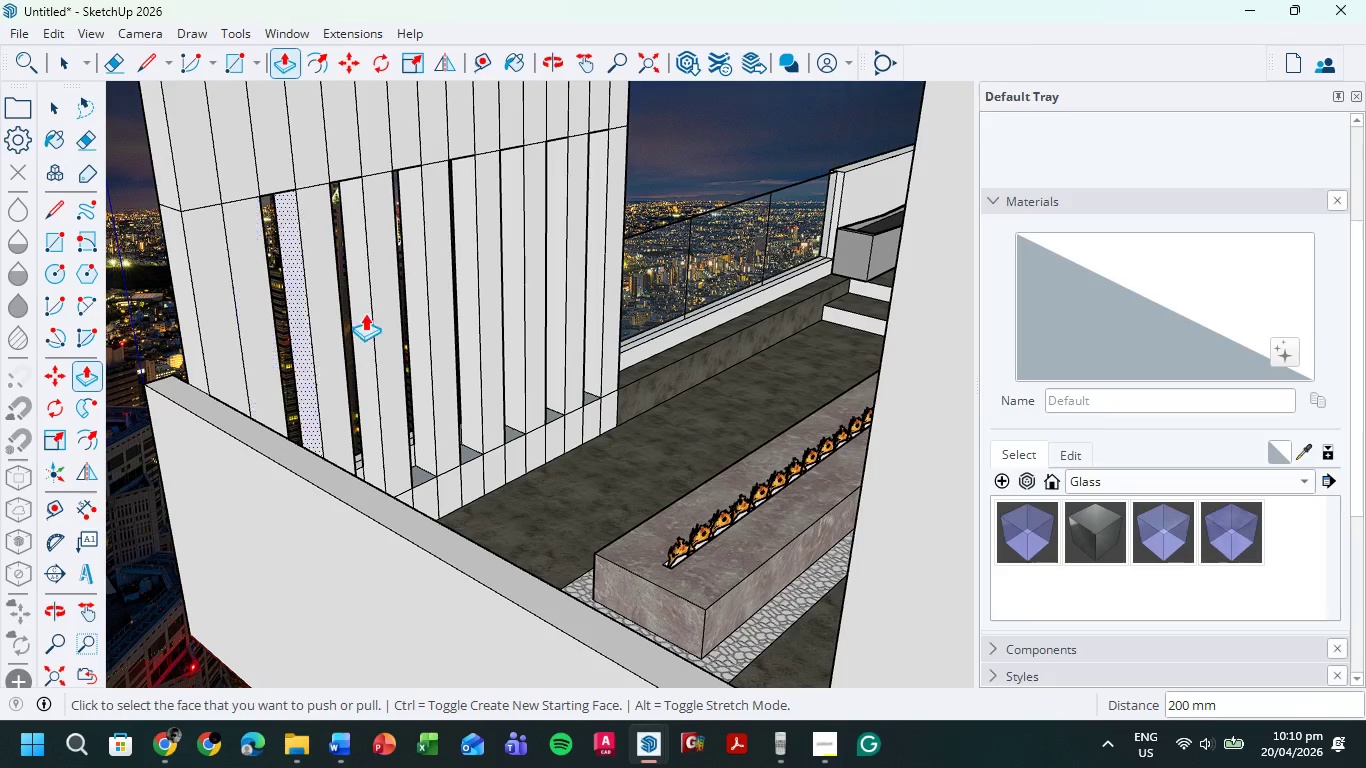 
wait(9.31)
 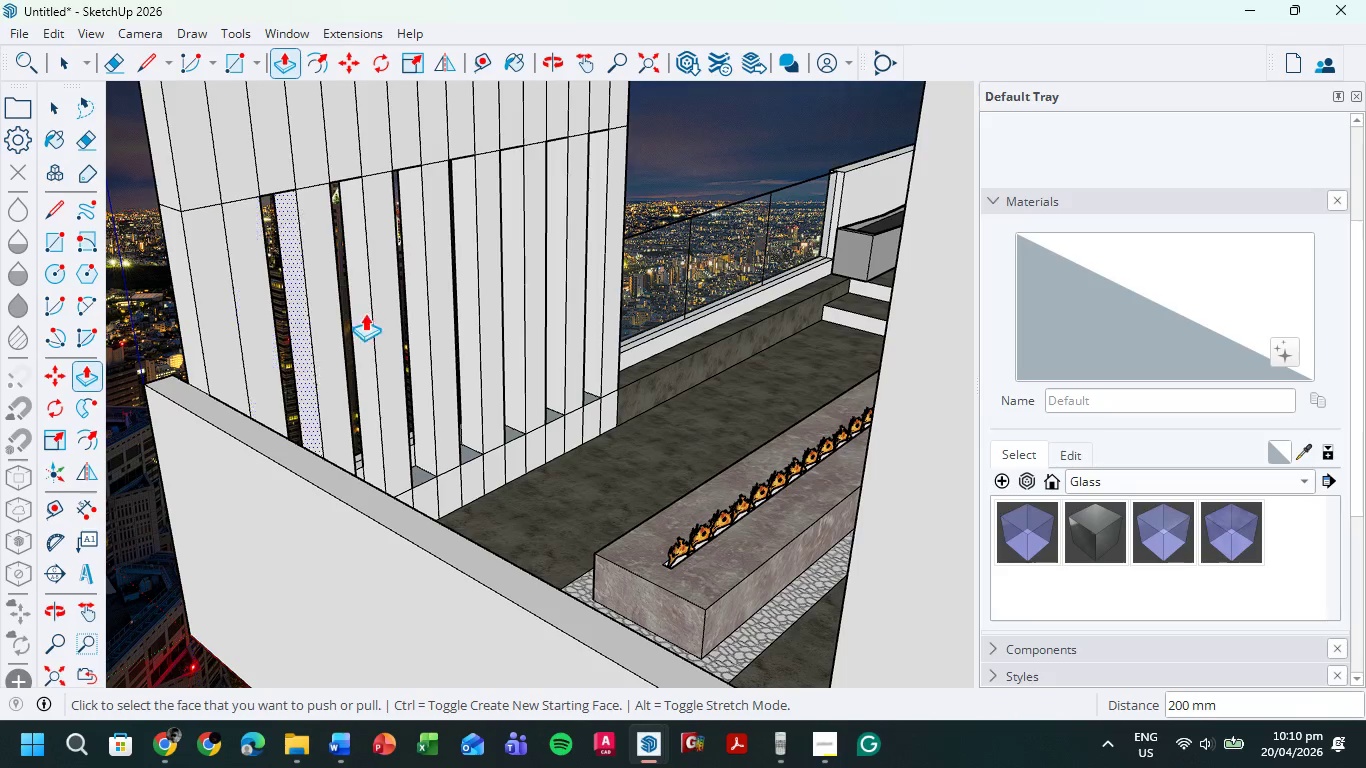 
left_click([654, 63])
 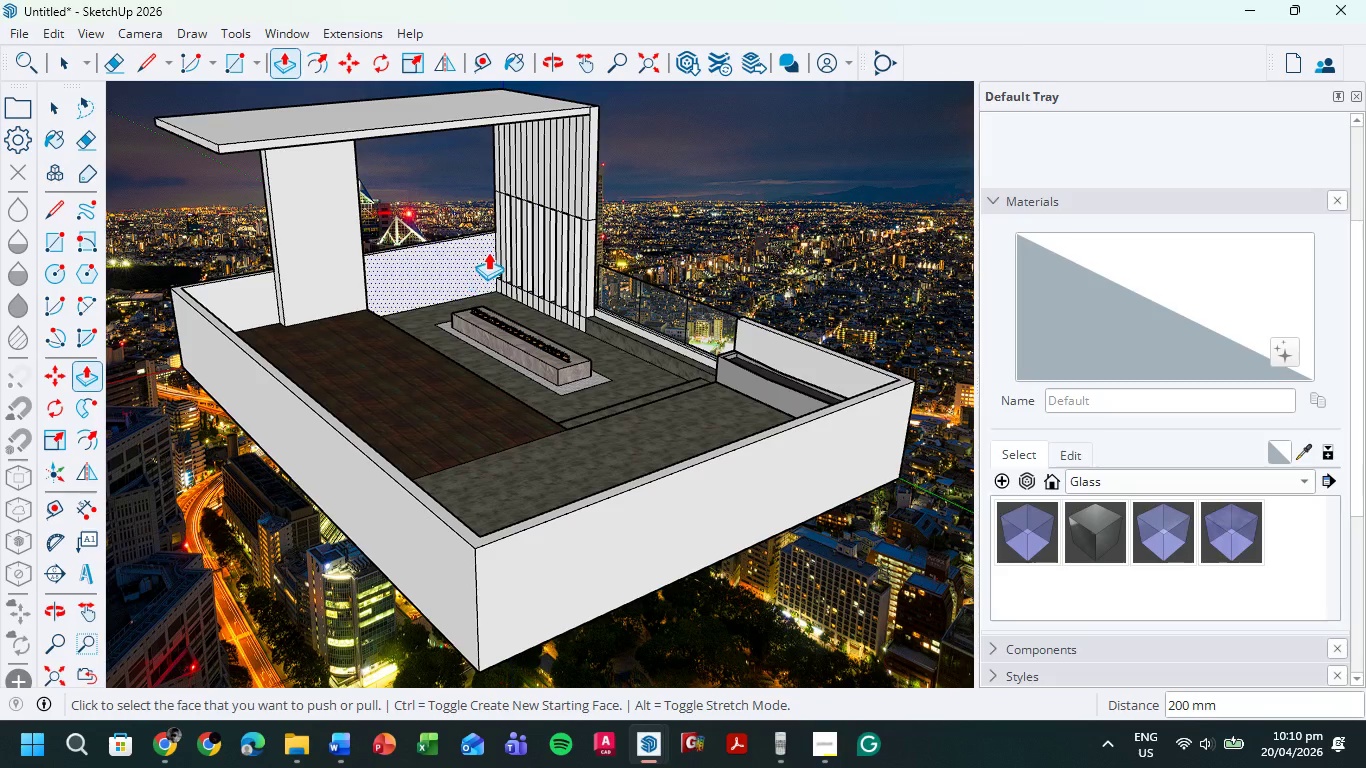 
scroll: coordinate [467, 342], scroll_direction: up, amount: 21.0
 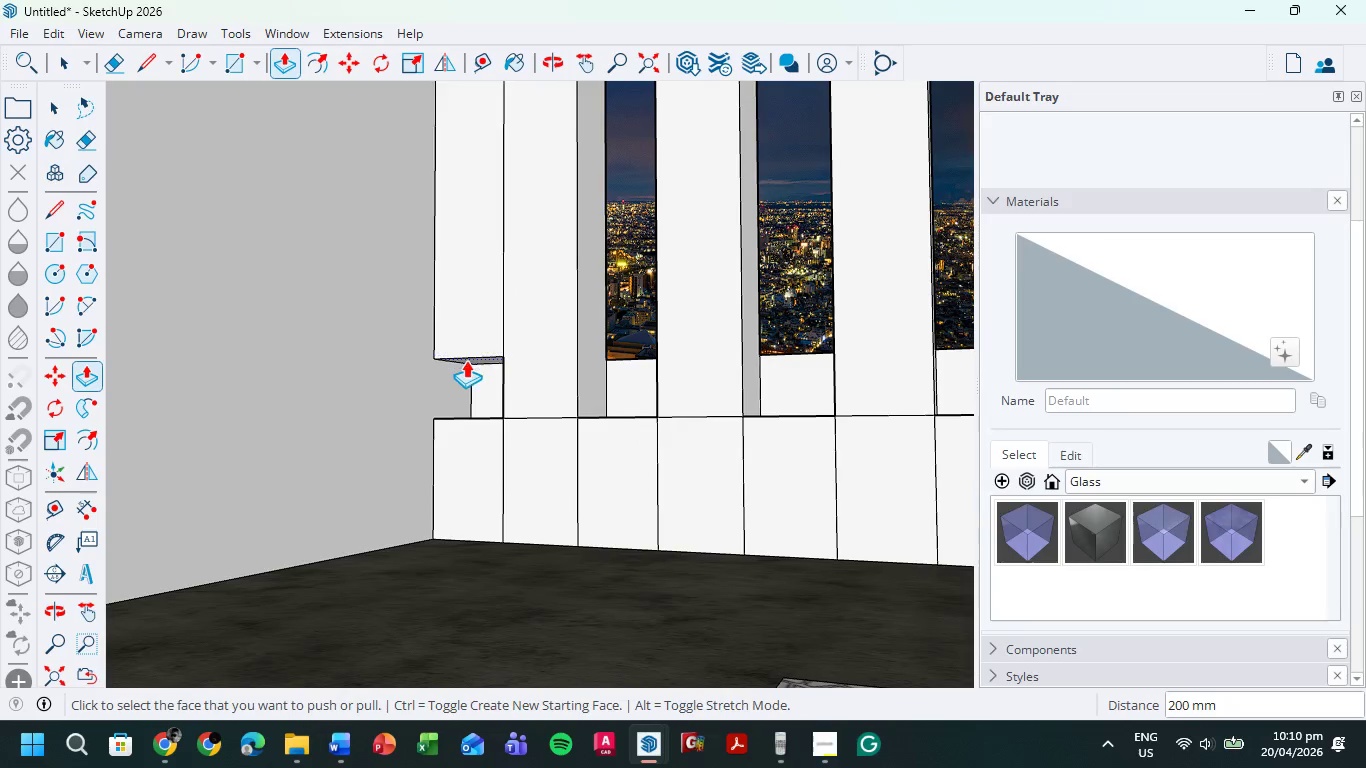 
left_click([470, 360])
 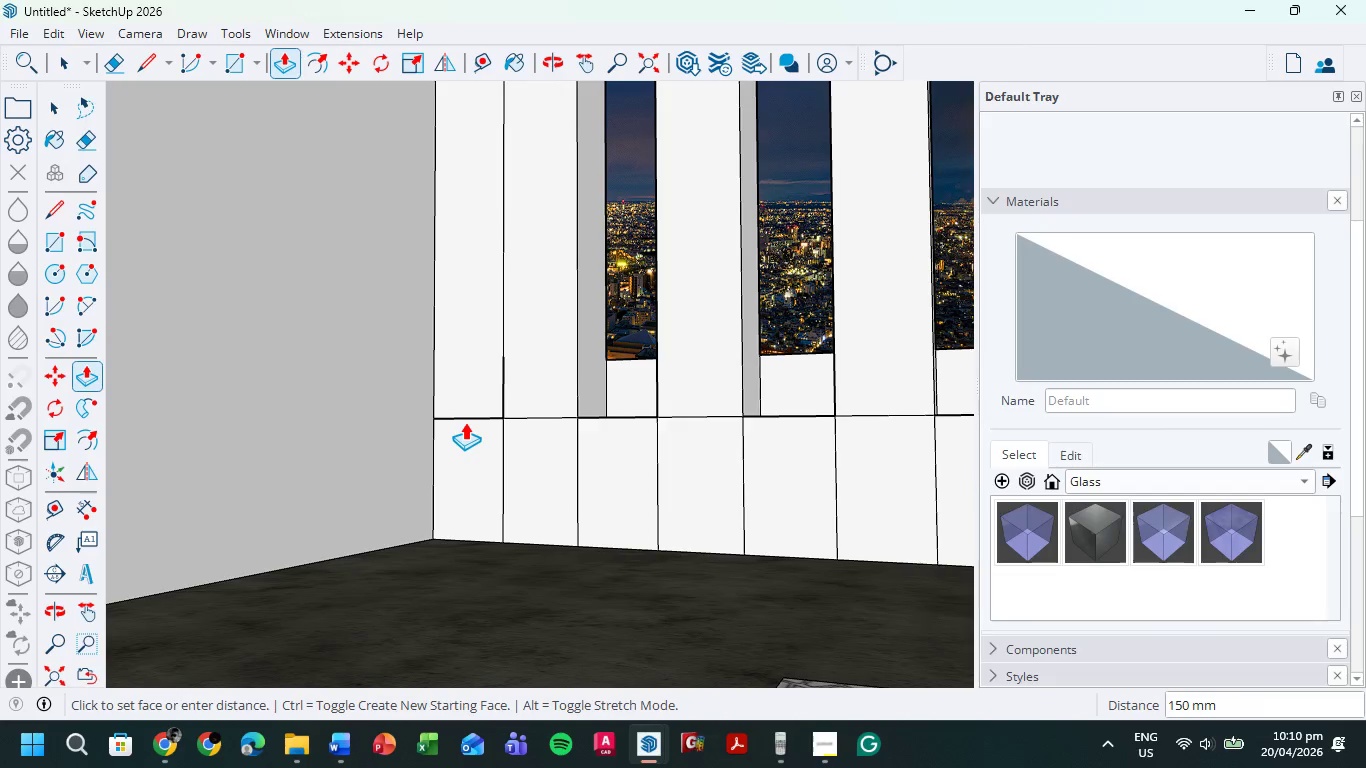 
left_click([463, 428])
 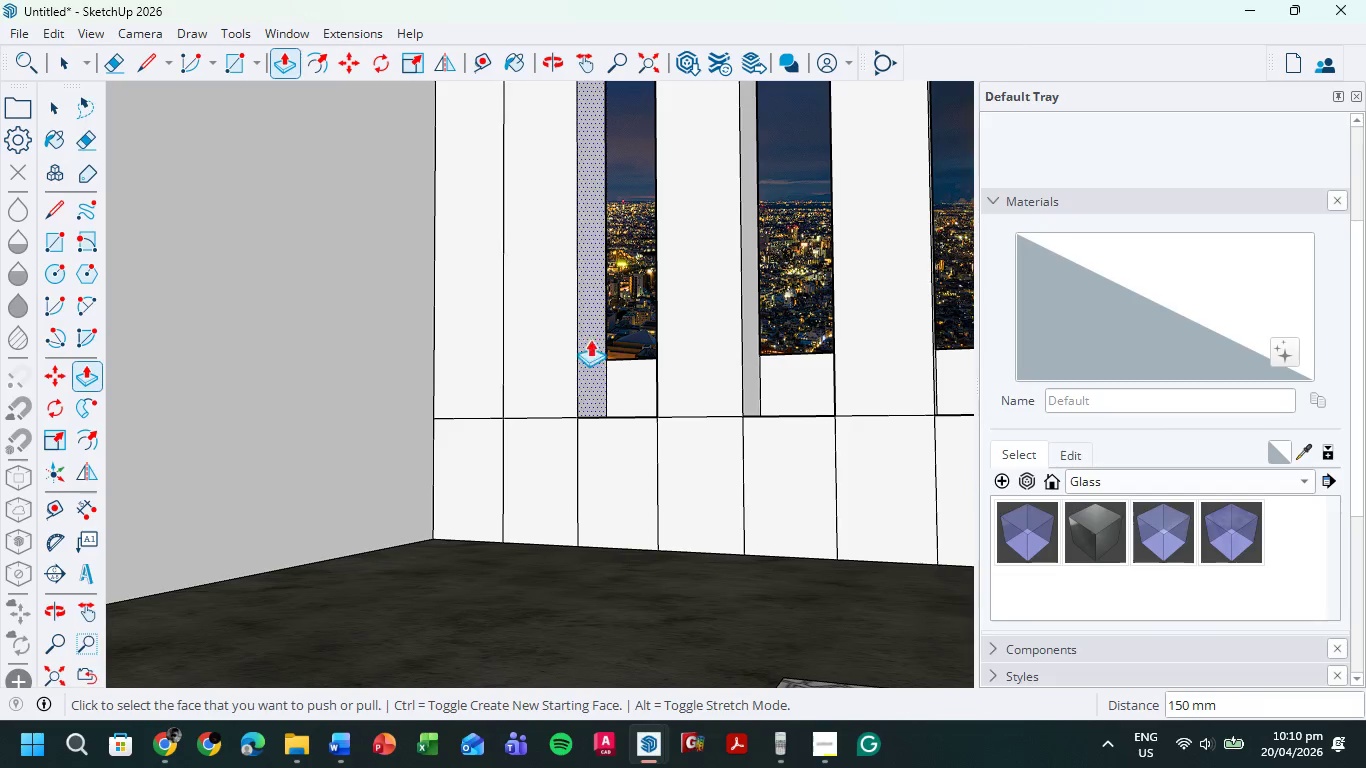 
scroll: coordinate [634, 266], scroll_direction: down, amount: 4.0
 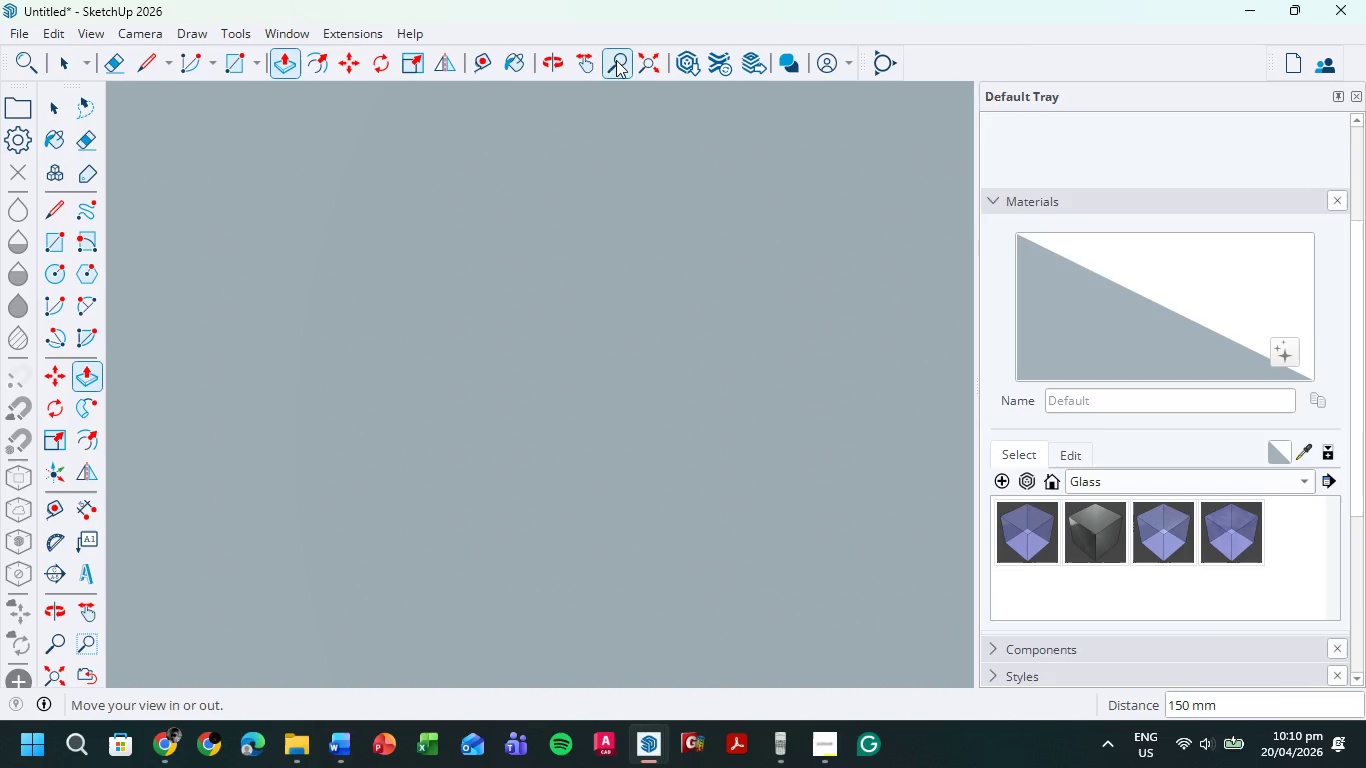 
left_click([635, 62])
 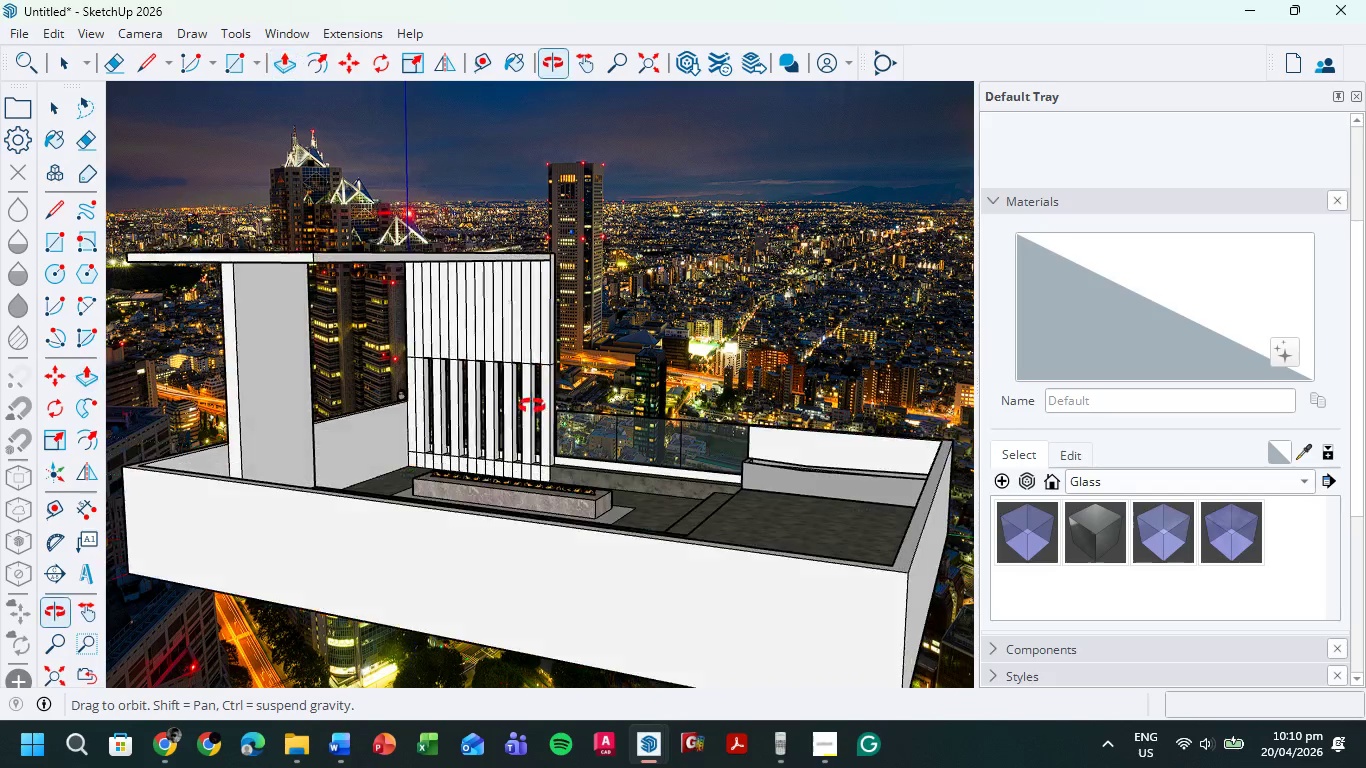 
scroll: coordinate [418, 383], scroll_direction: up, amount: 12.0
 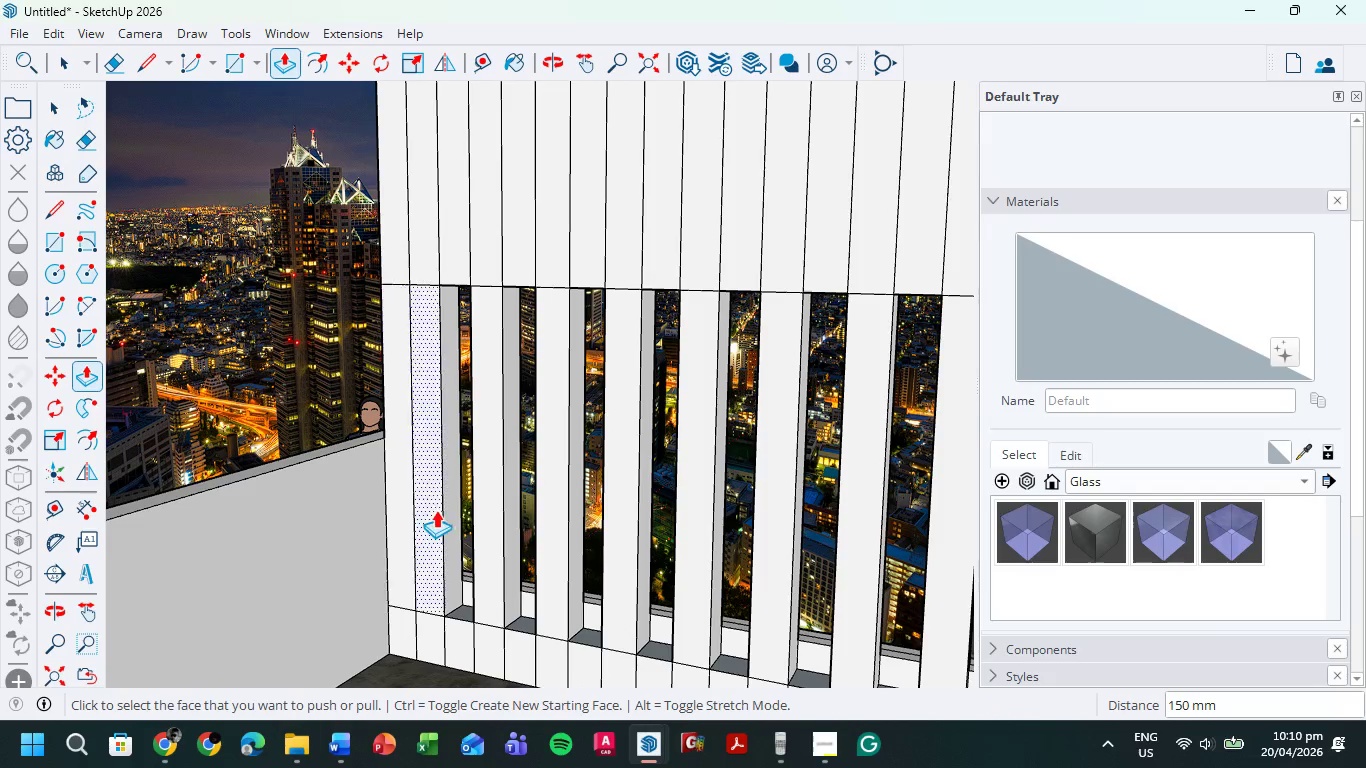 
left_click([427, 502])
 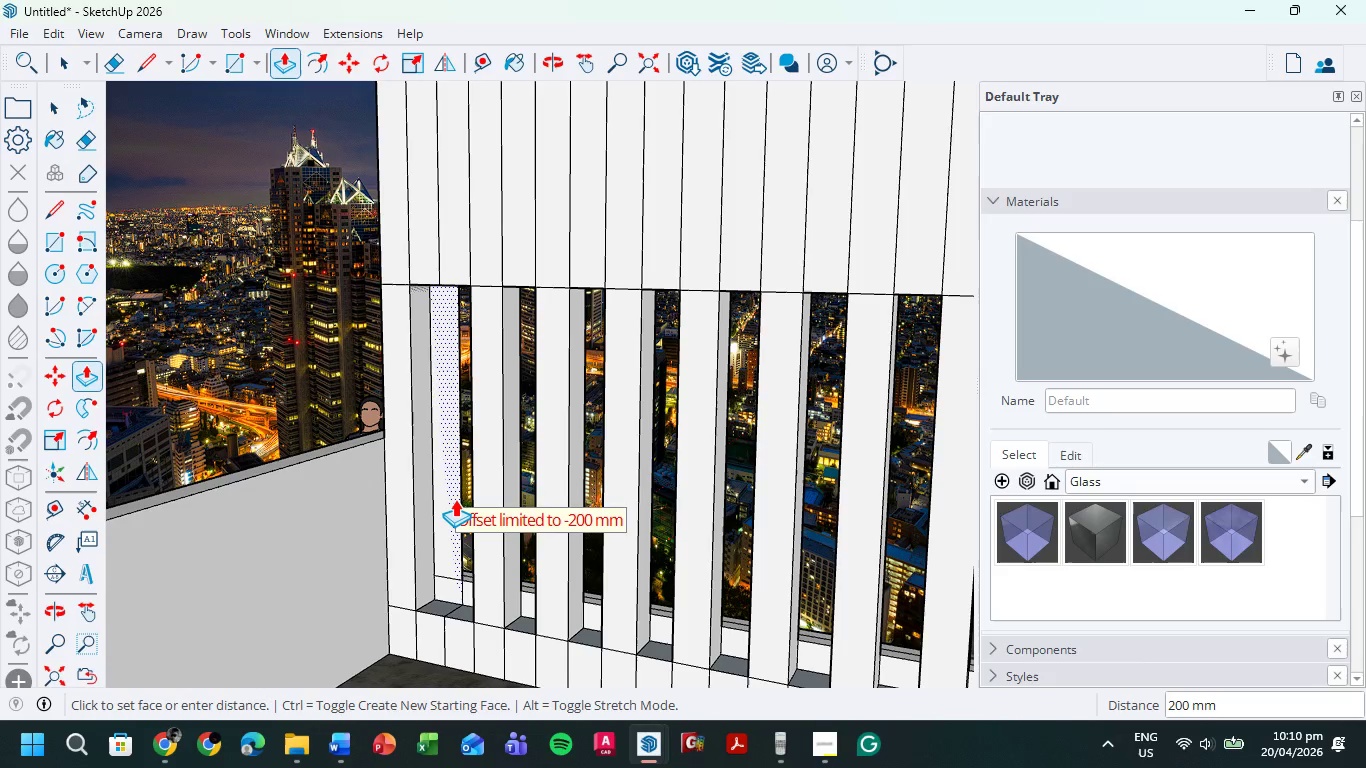 
left_click([455, 499])
 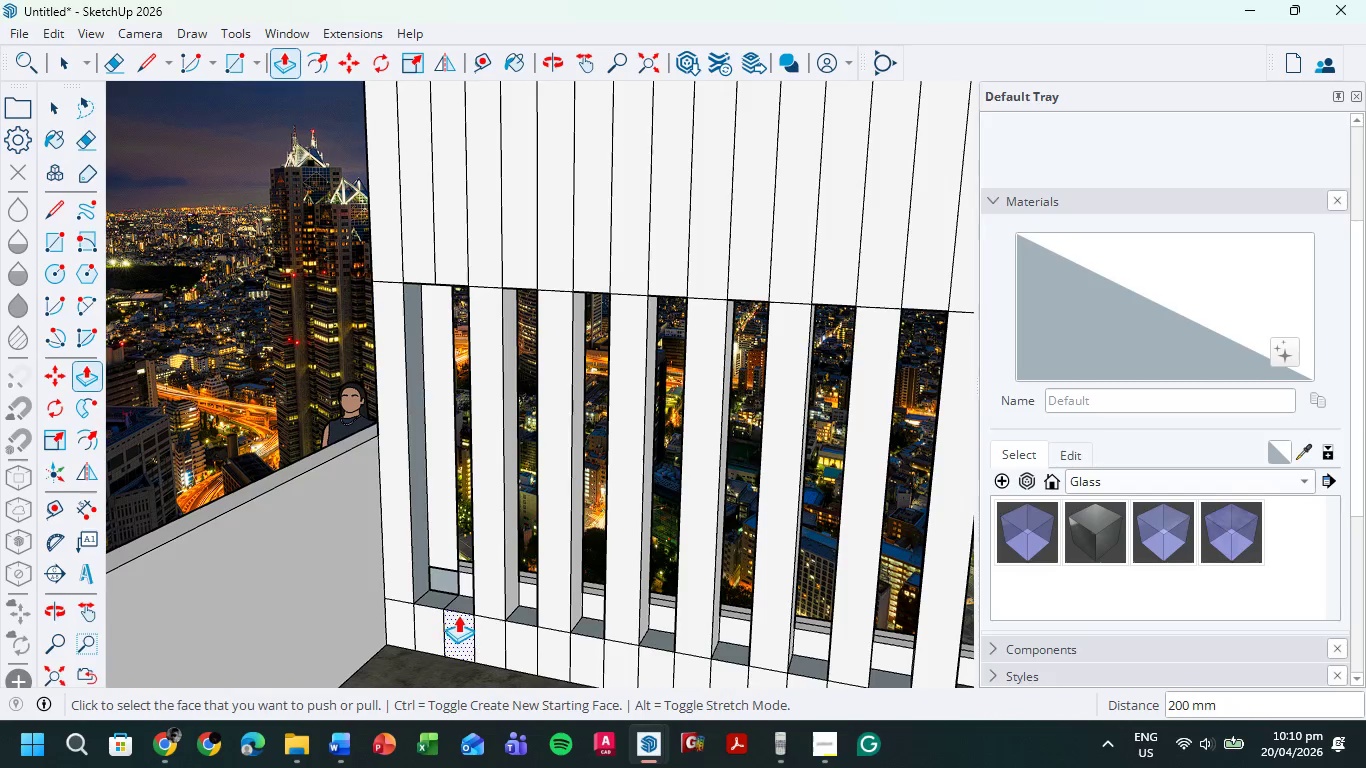 
left_click([460, 602])
 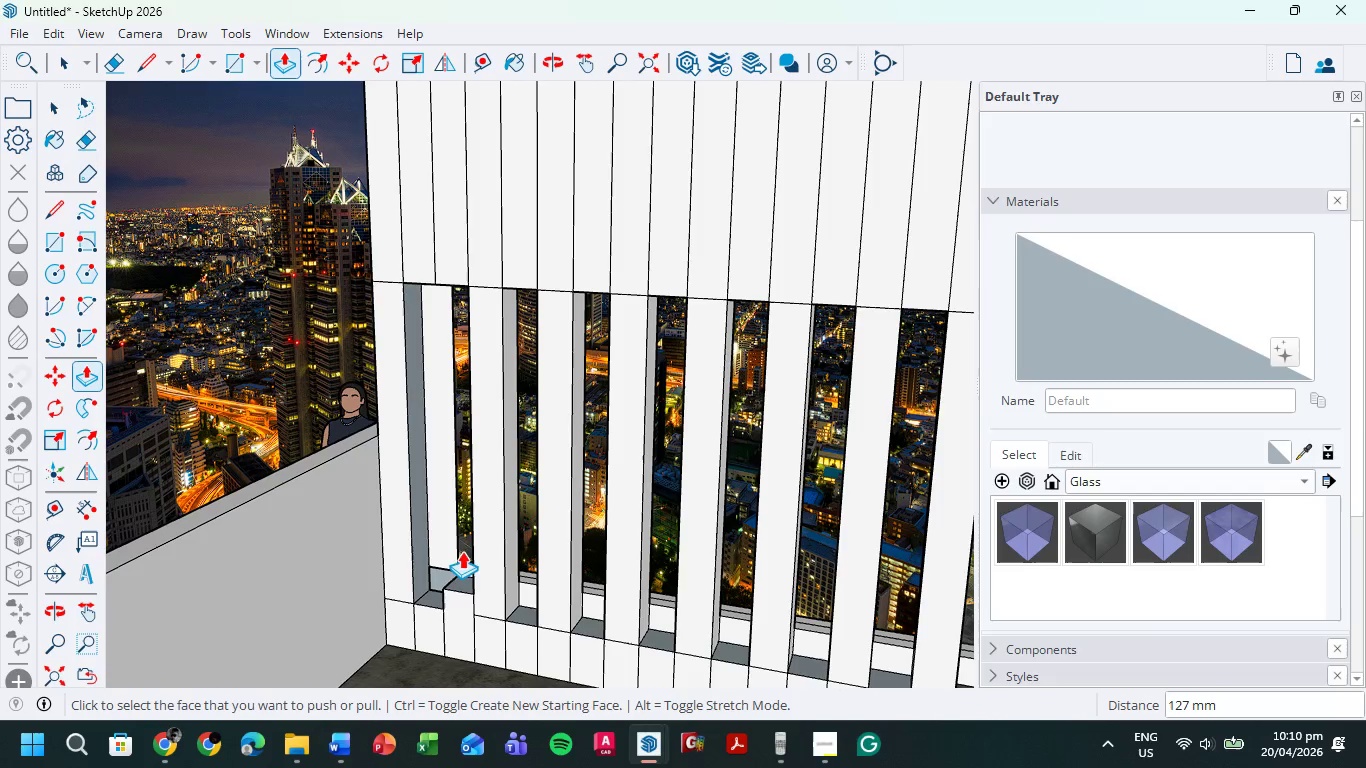 
left_click_drag(start_coordinate=[460, 583], to_coordinate=[462, 281])
 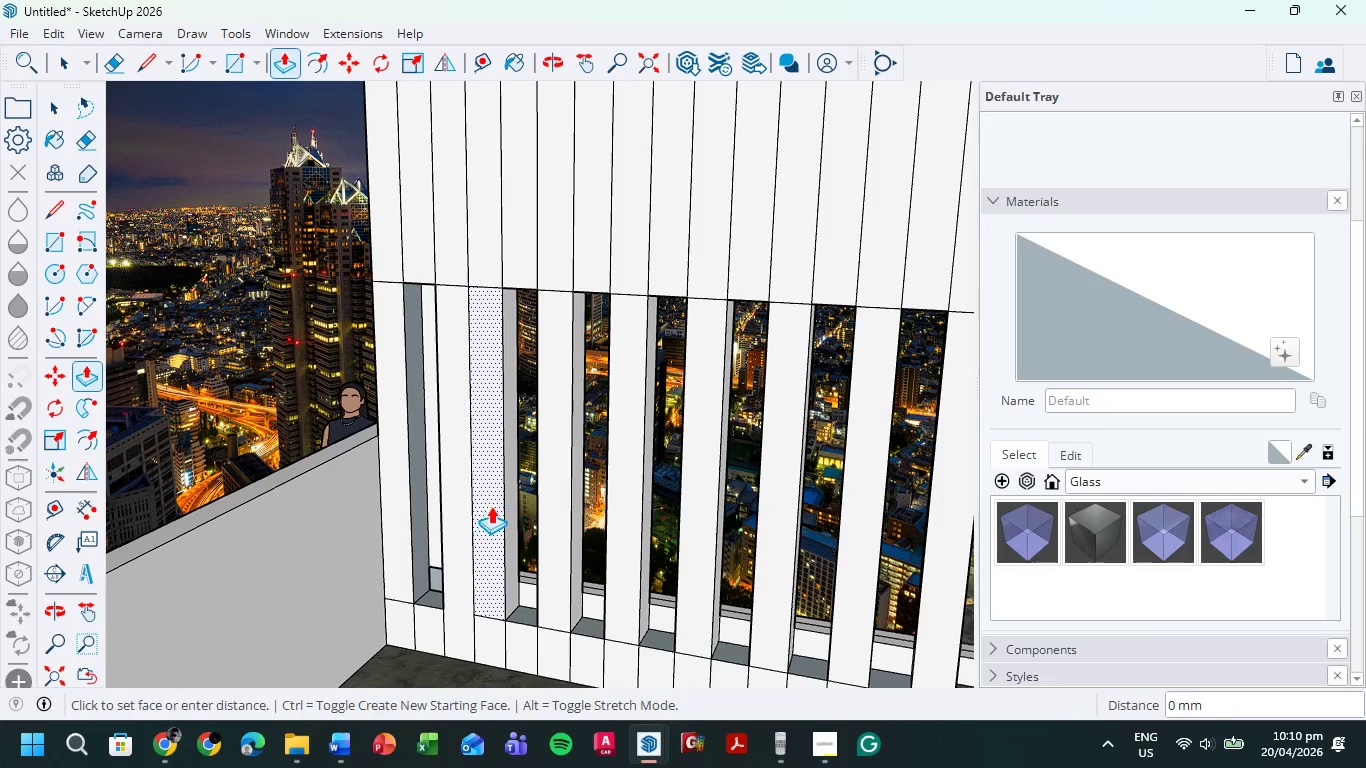 
left_click([511, 481])
 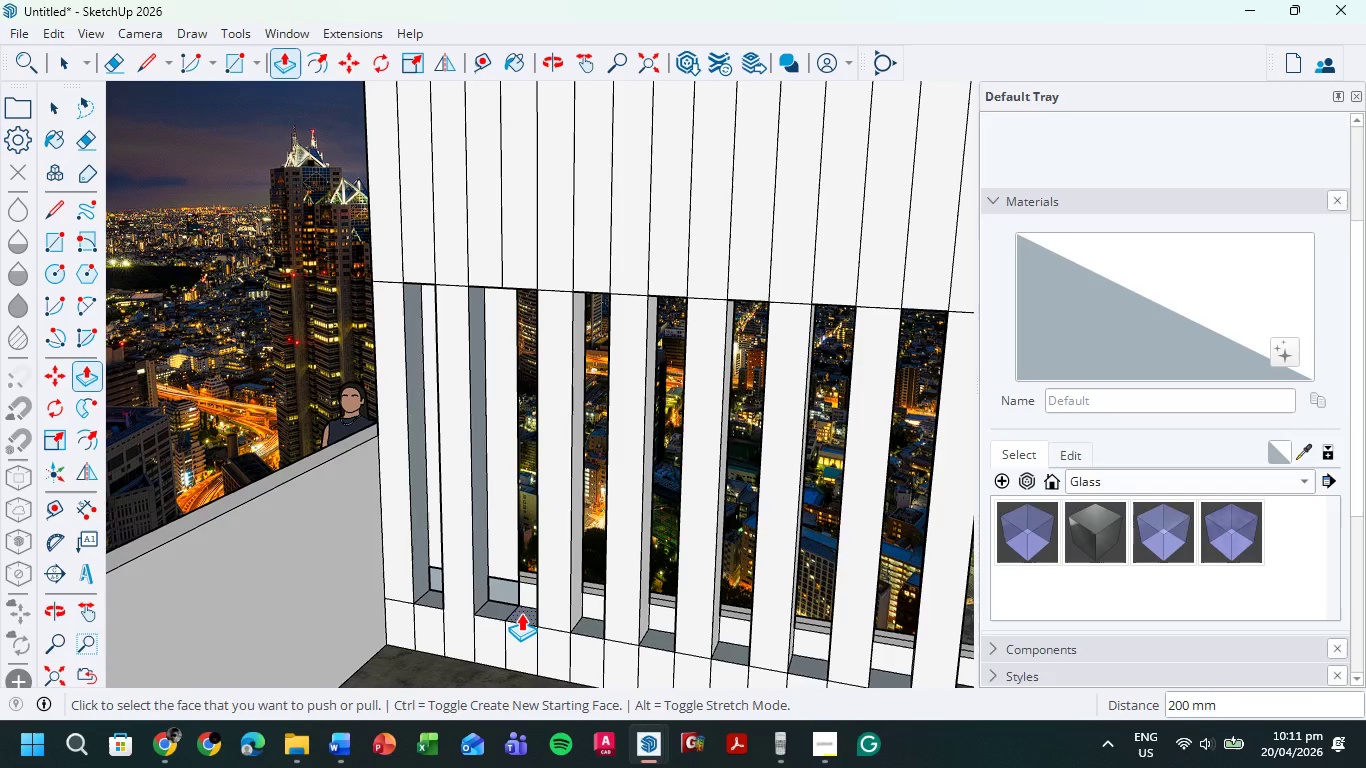 
left_click_drag(start_coordinate=[521, 613], to_coordinate=[521, 354])
 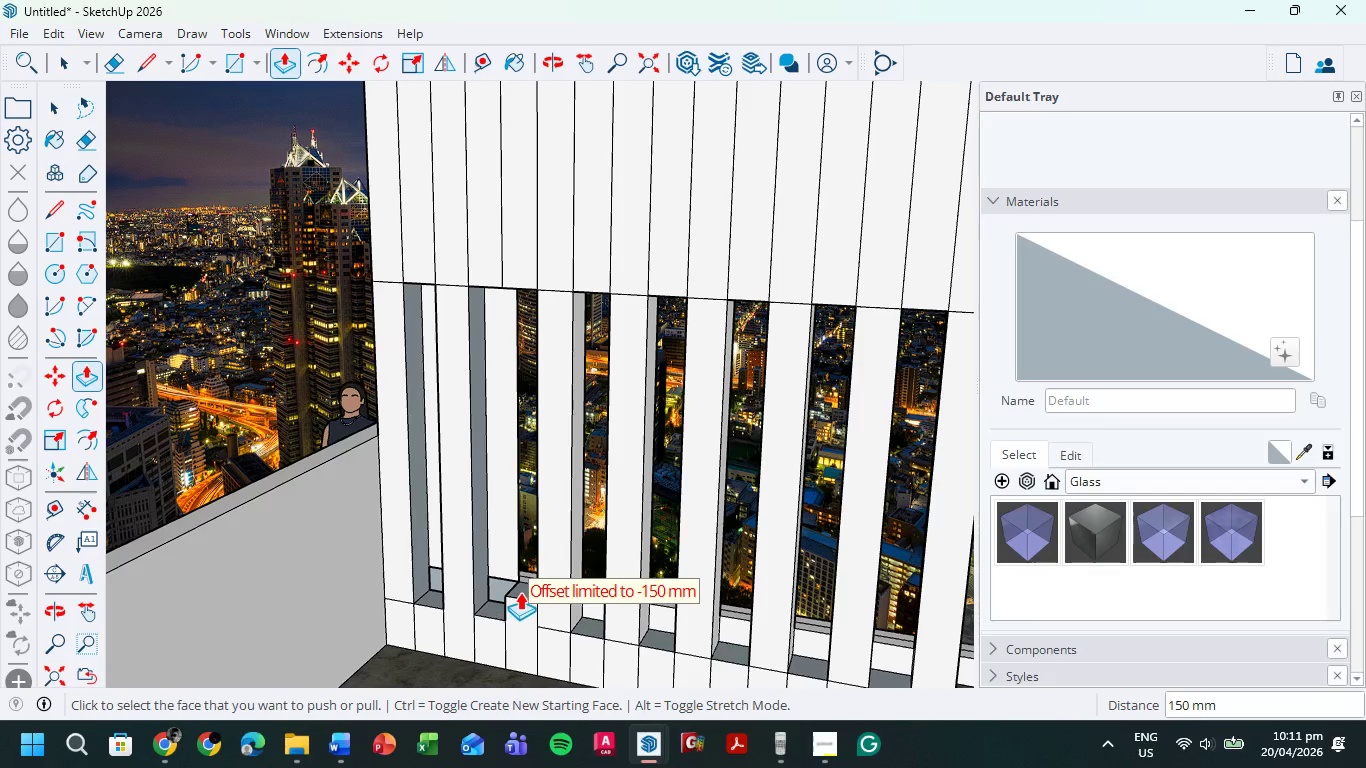 
left_click([520, 592])
 